 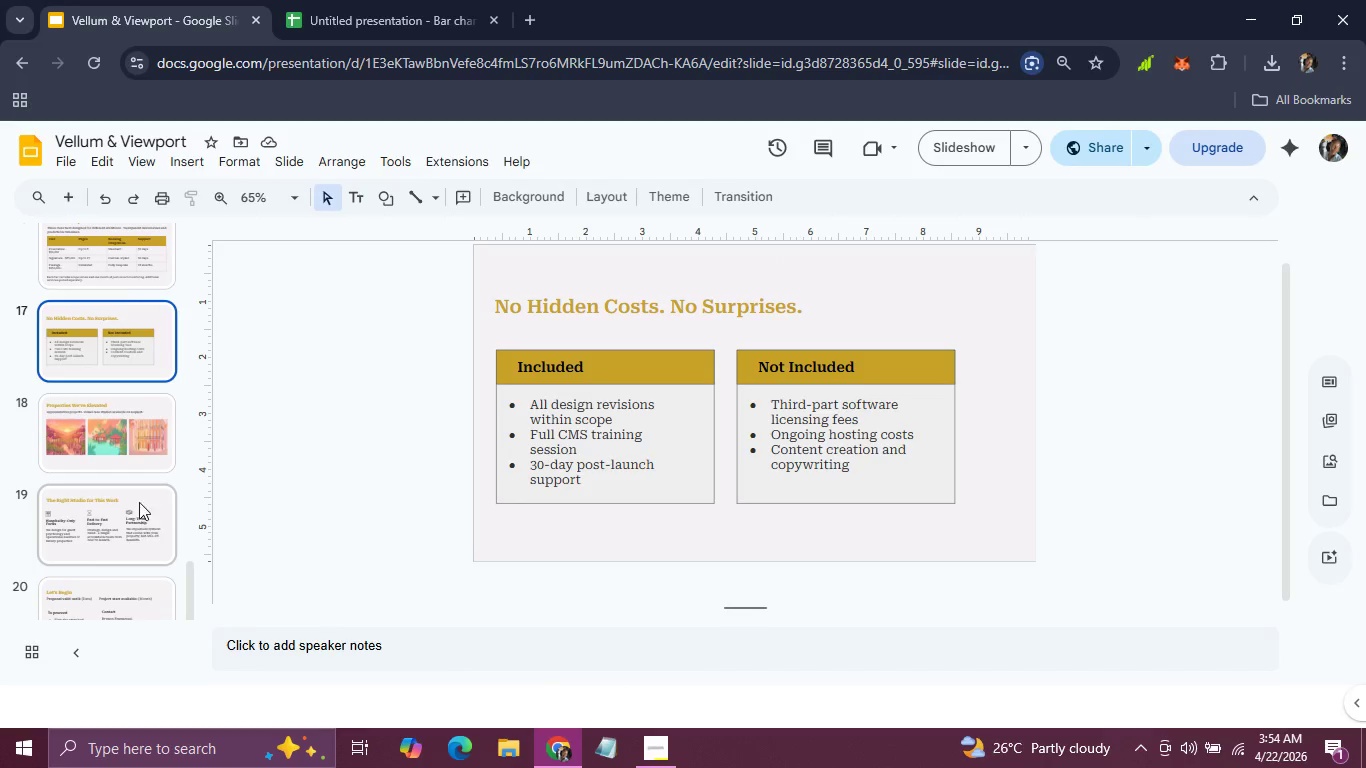 
left_click([113, 259])
 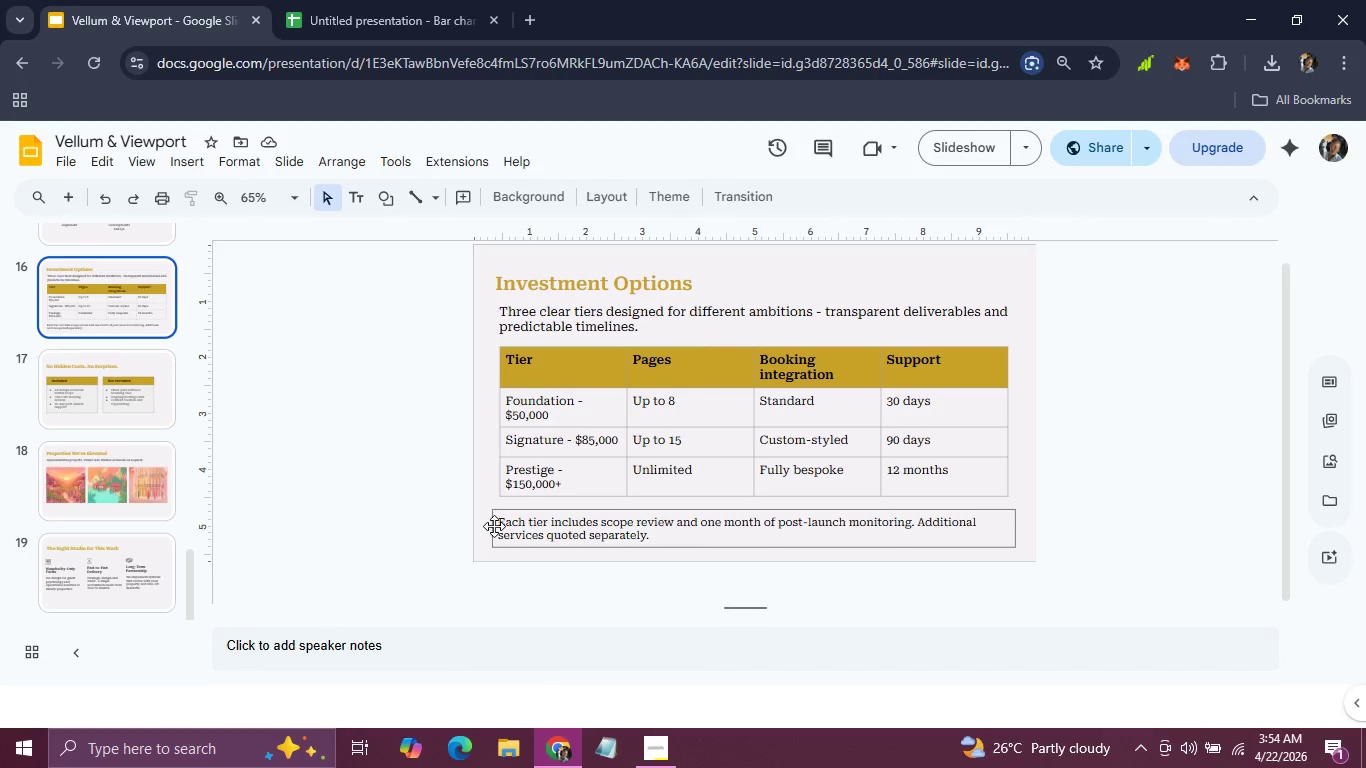 
left_click([494, 526])
 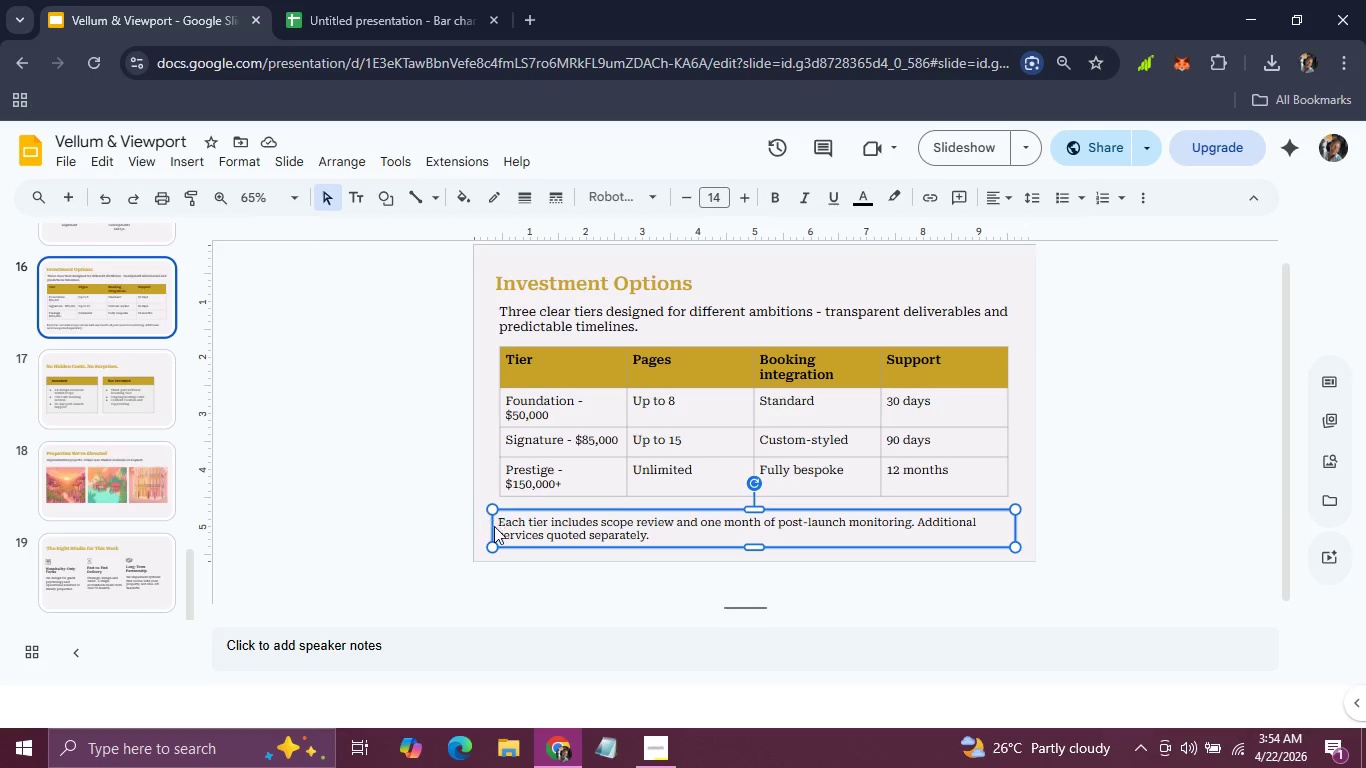 
key(Control+C)
 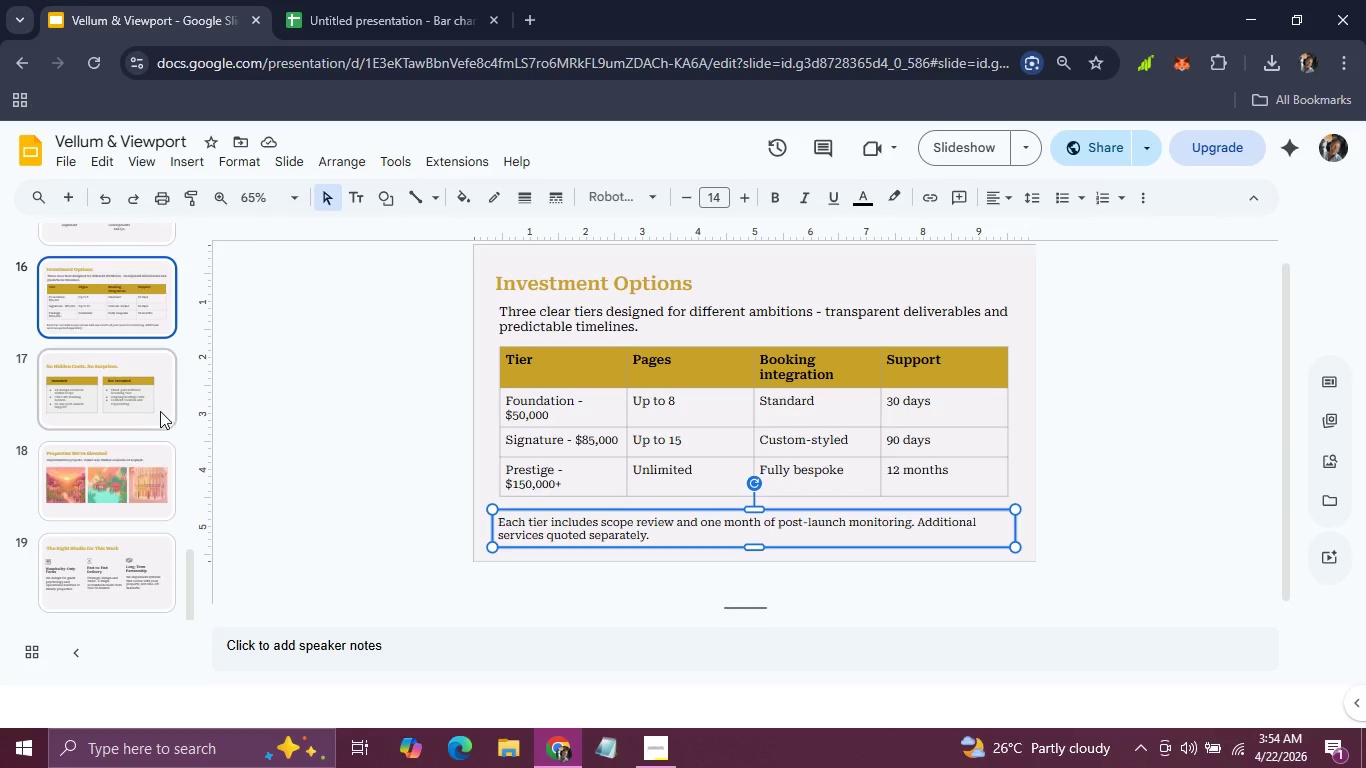 
left_click([155, 407])
 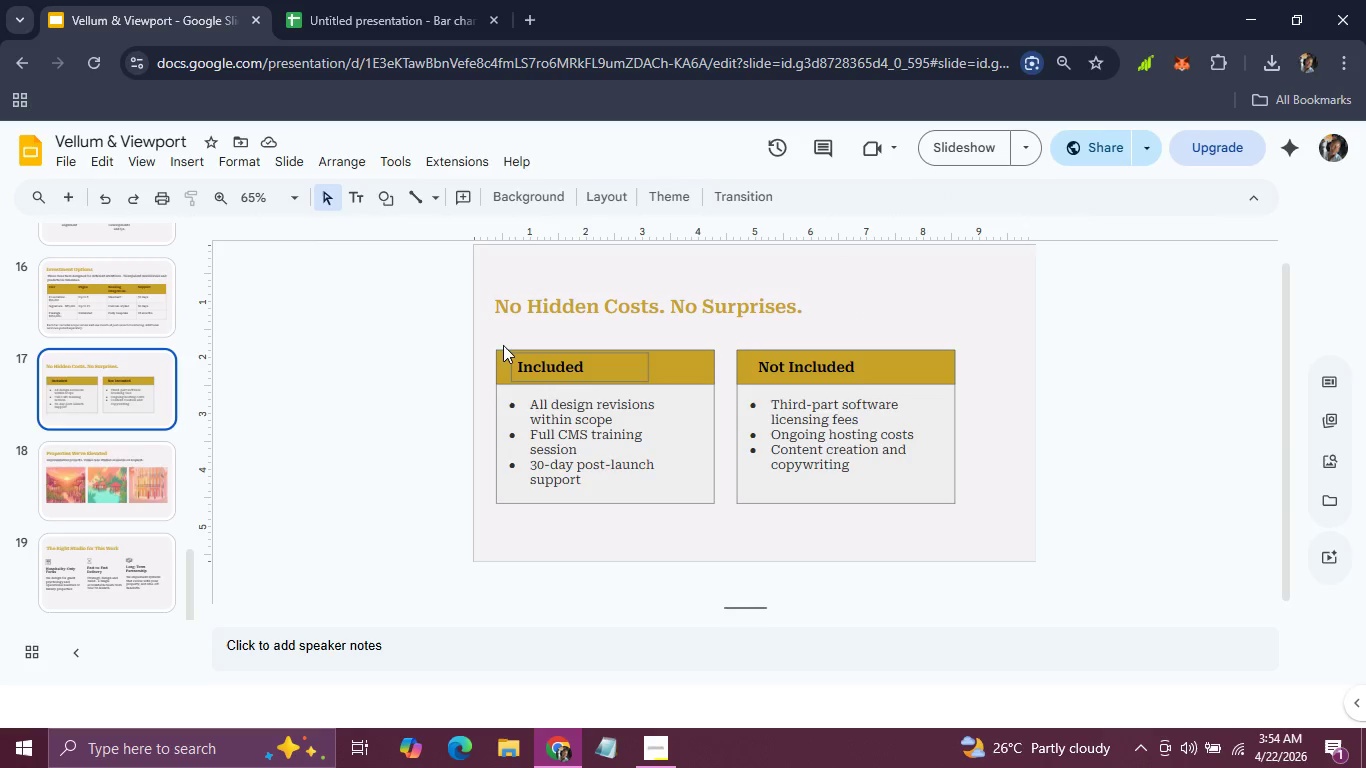 
left_click_drag(start_coordinate=[493, 336], to_coordinate=[981, 525])
 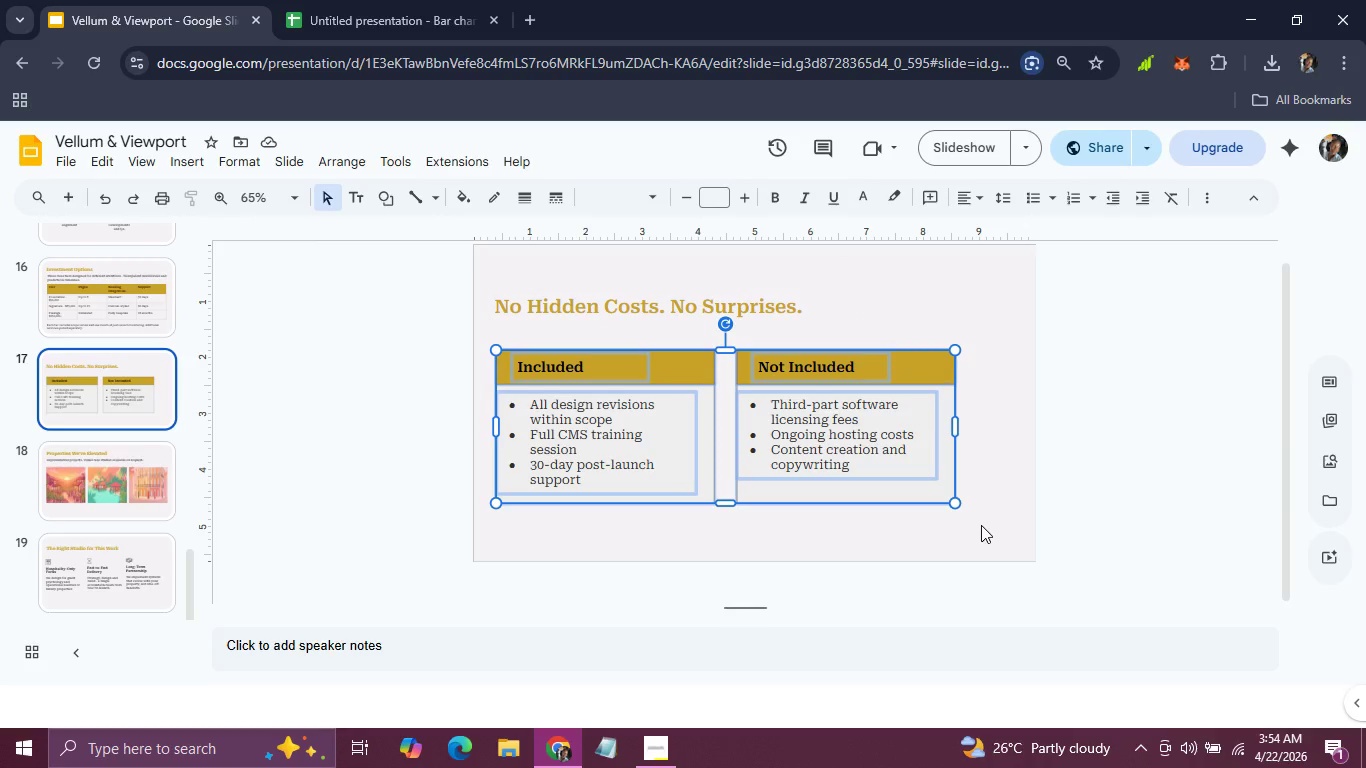 
hold_key(key=ArrowUp, duration=0.69)
 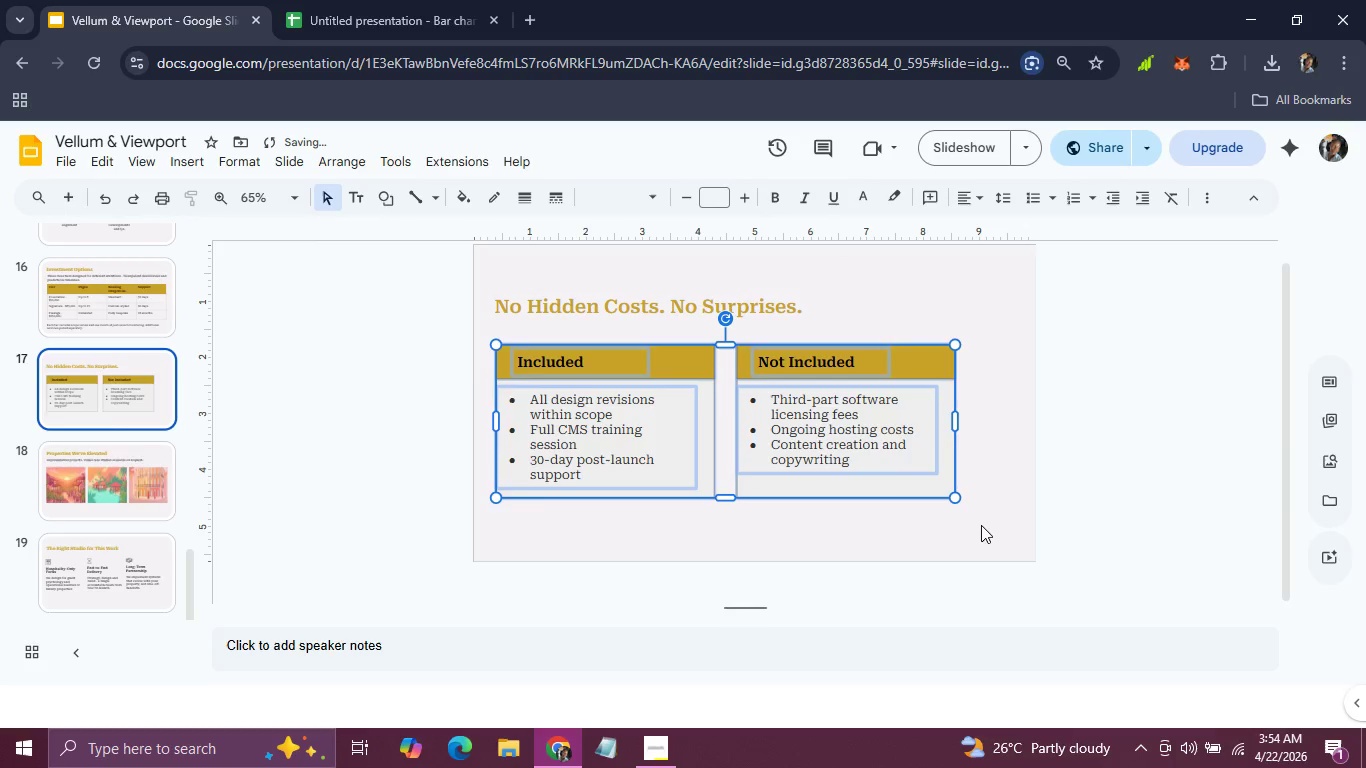 
key(ArrowUp)
 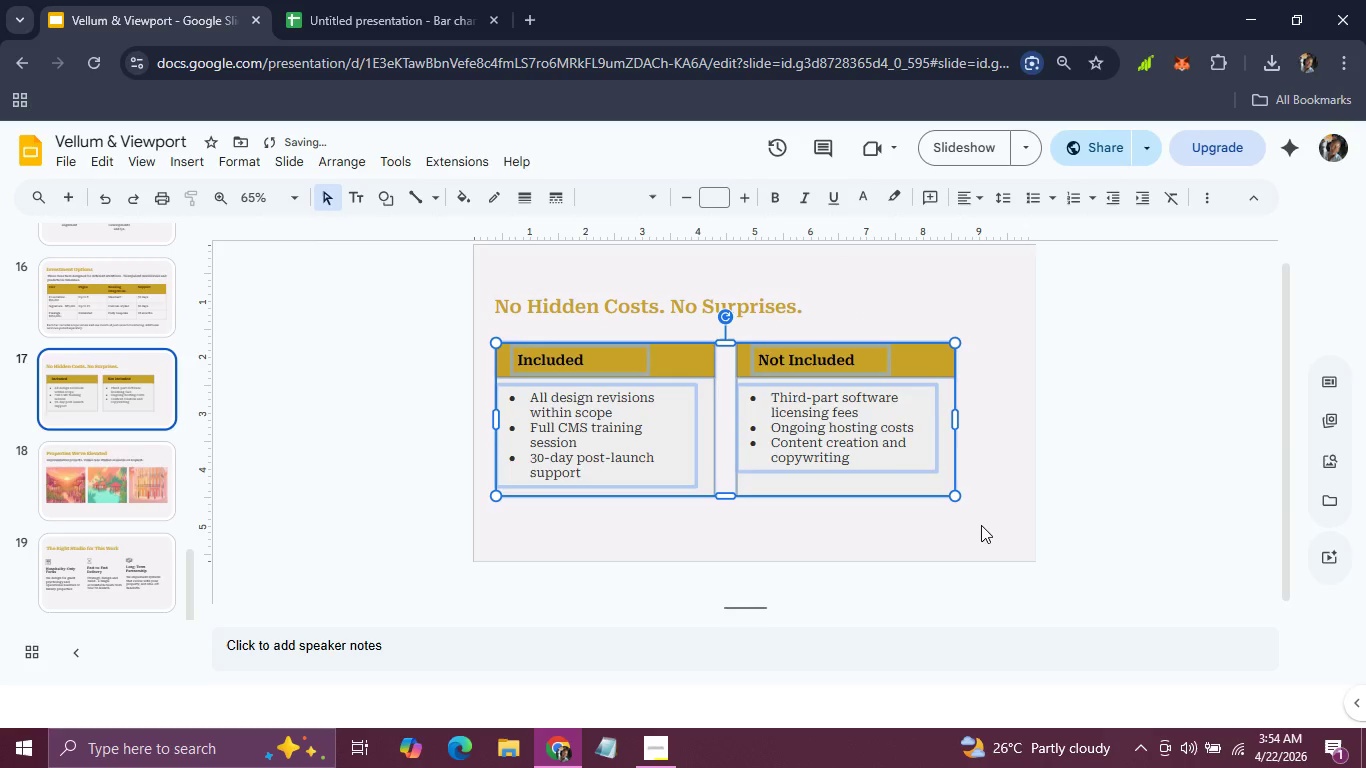 
hold_key(key=ArrowUp, duration=0.58)
 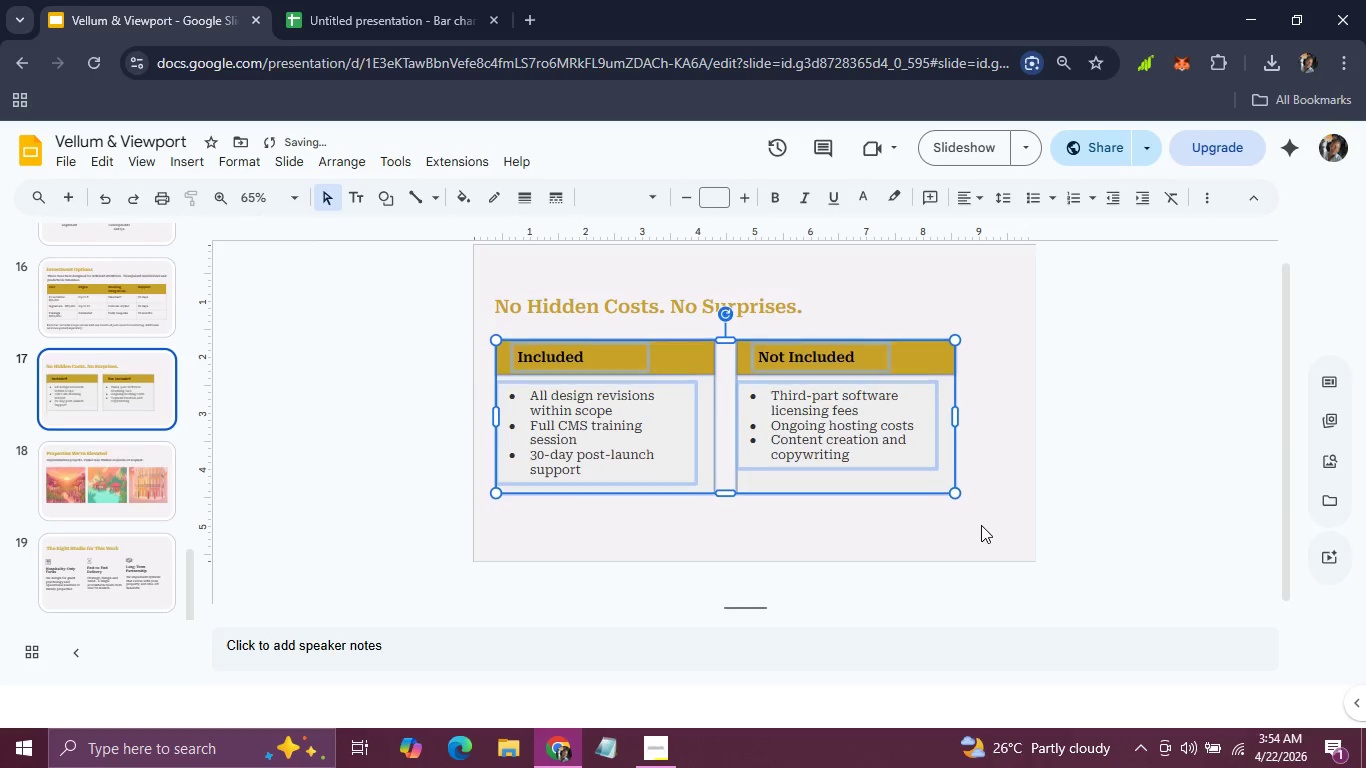 
hold_key(key=ArrowUp, duration=0.77)
 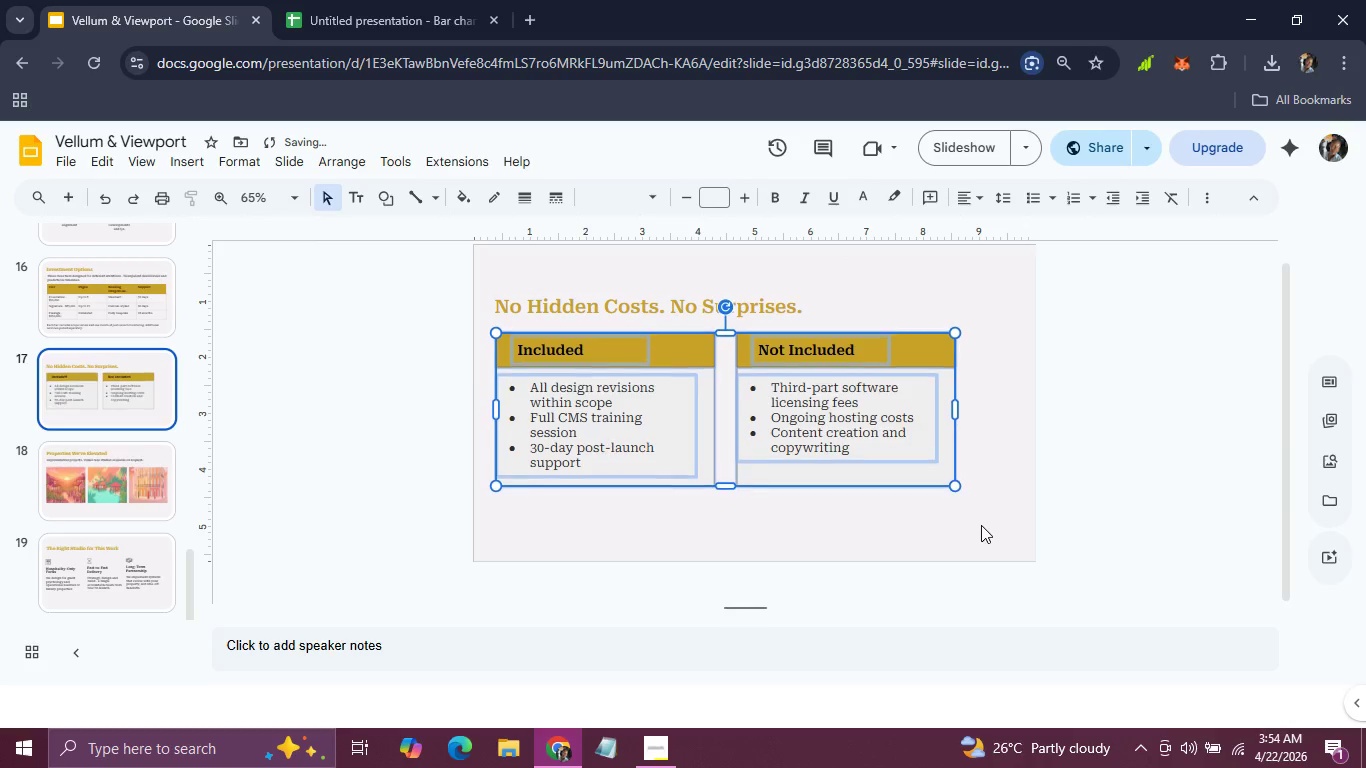 
key(ArrowUp)
 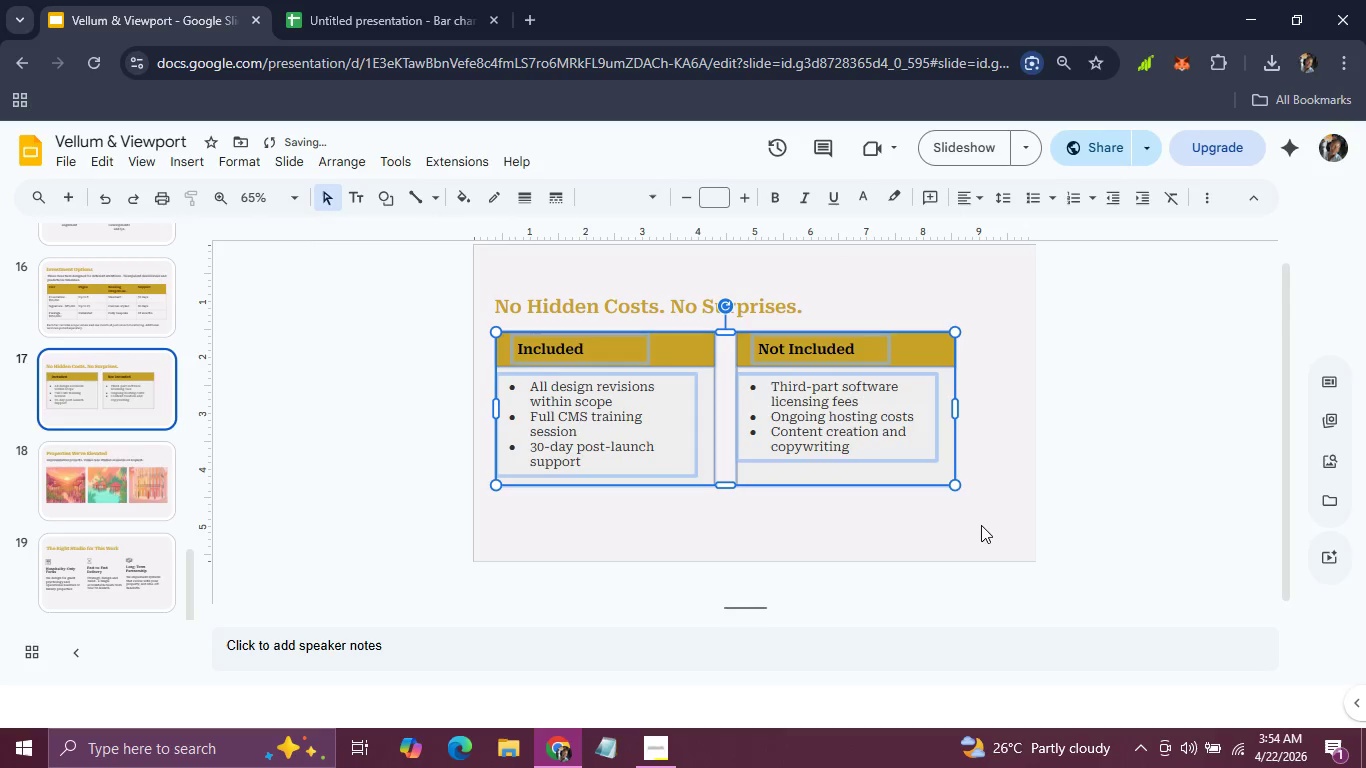 
key(ArrowUp)
 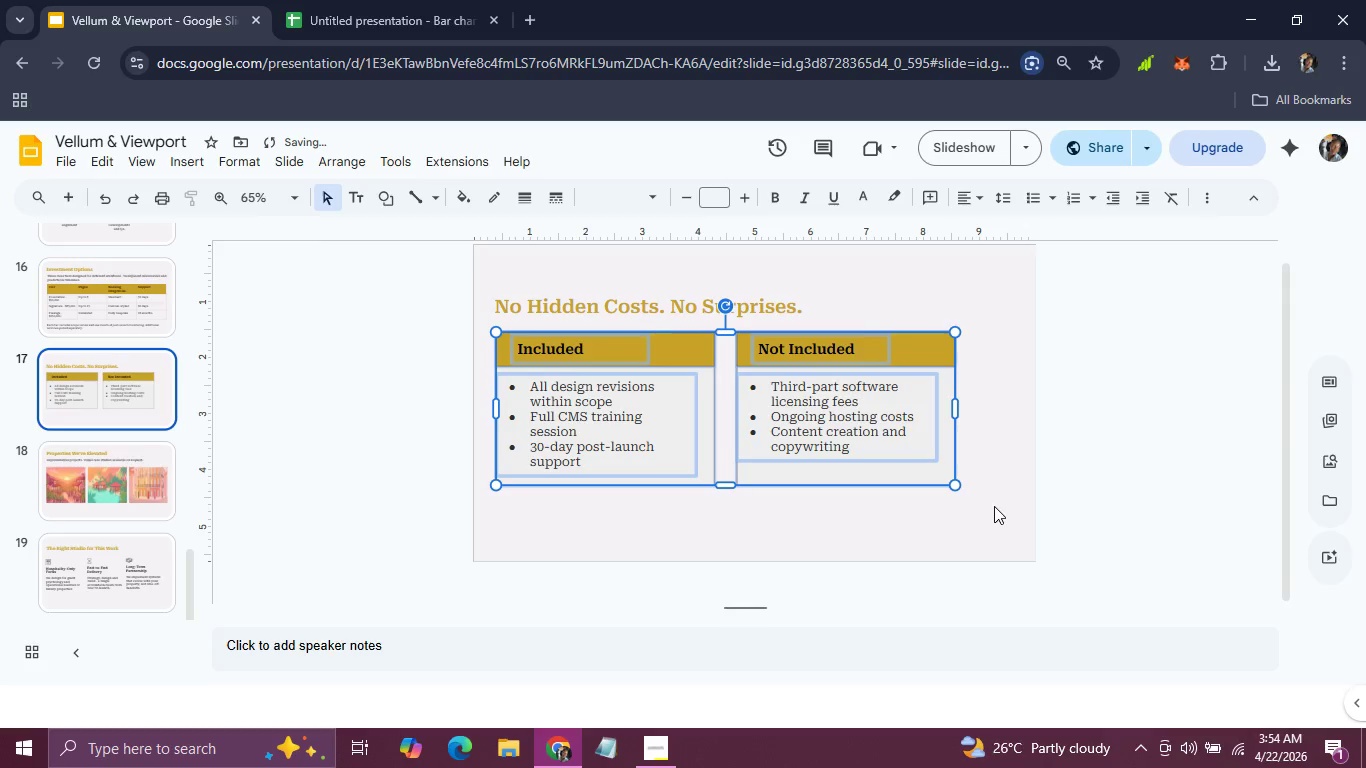 
left_click([994, 506])
 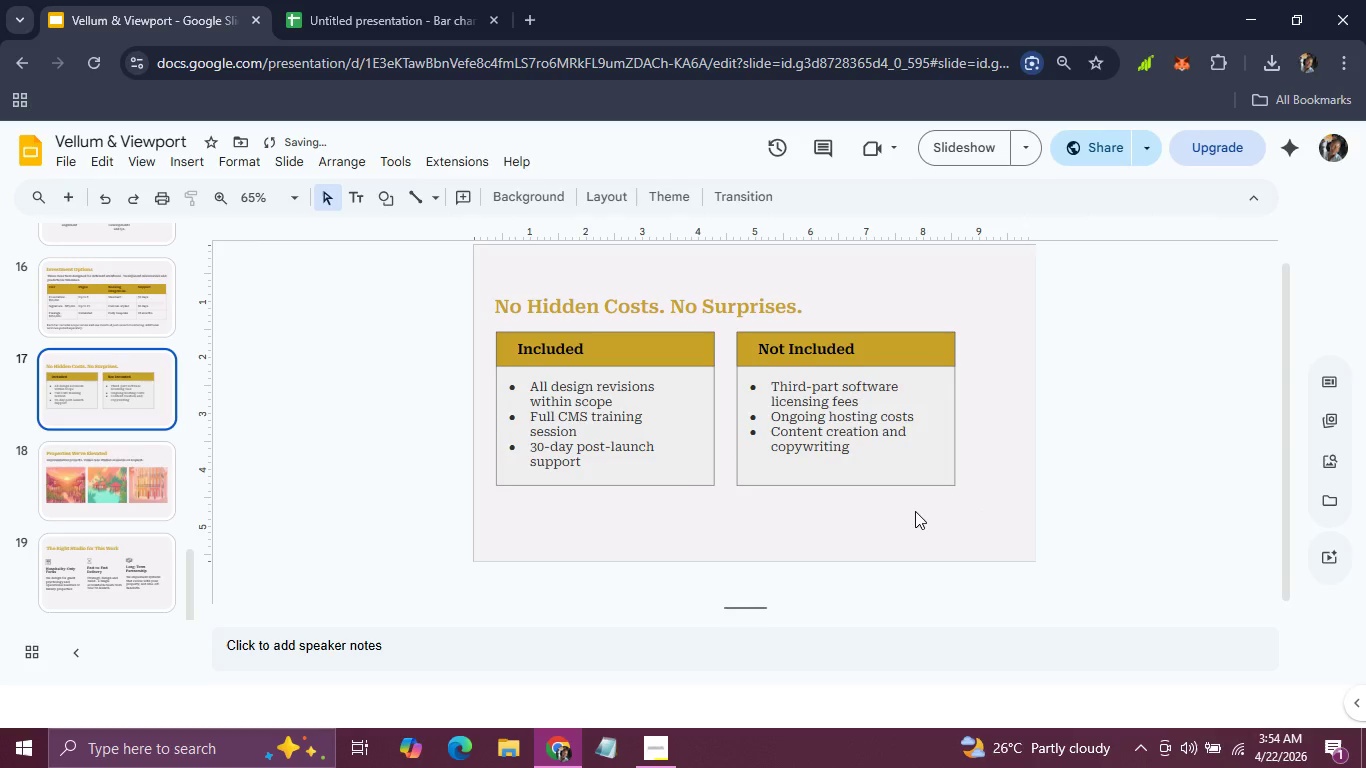 
left_click([915, 511])
 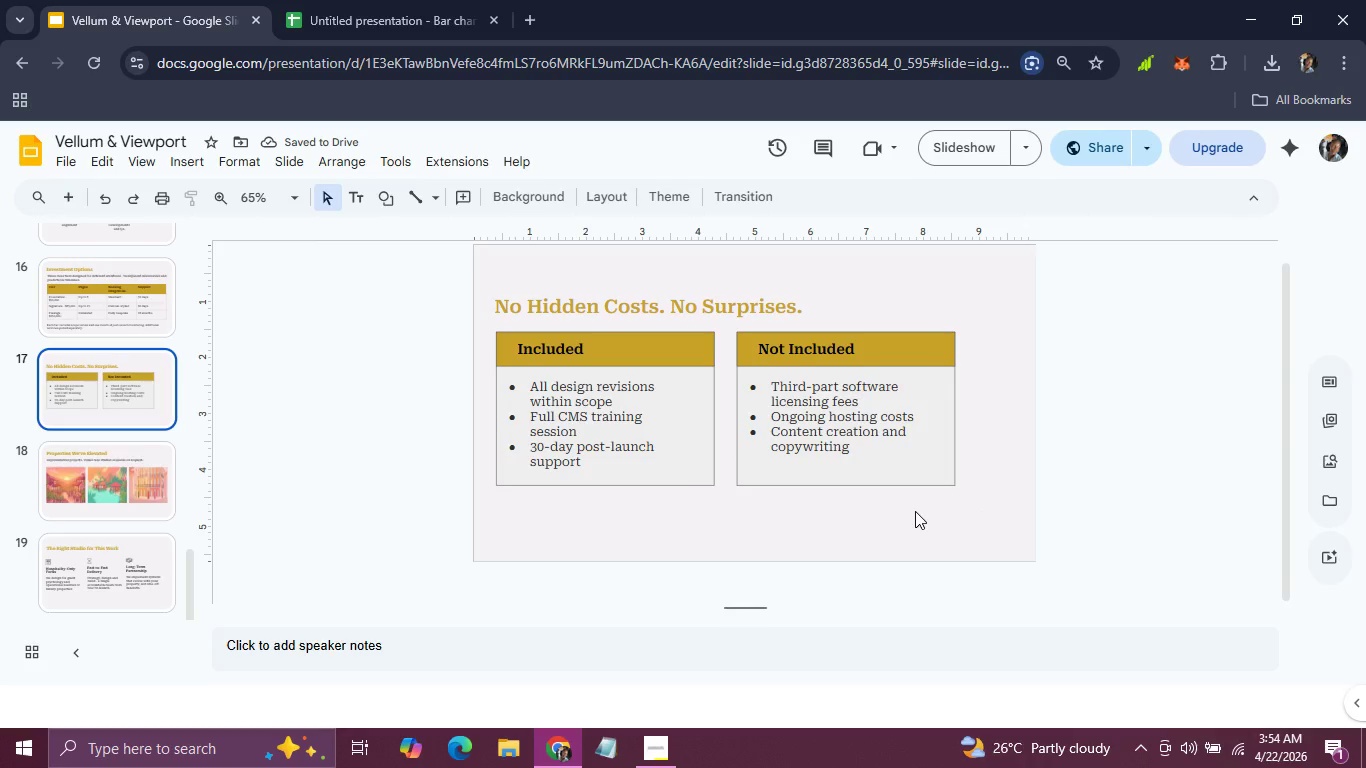 
key(Control+V)
 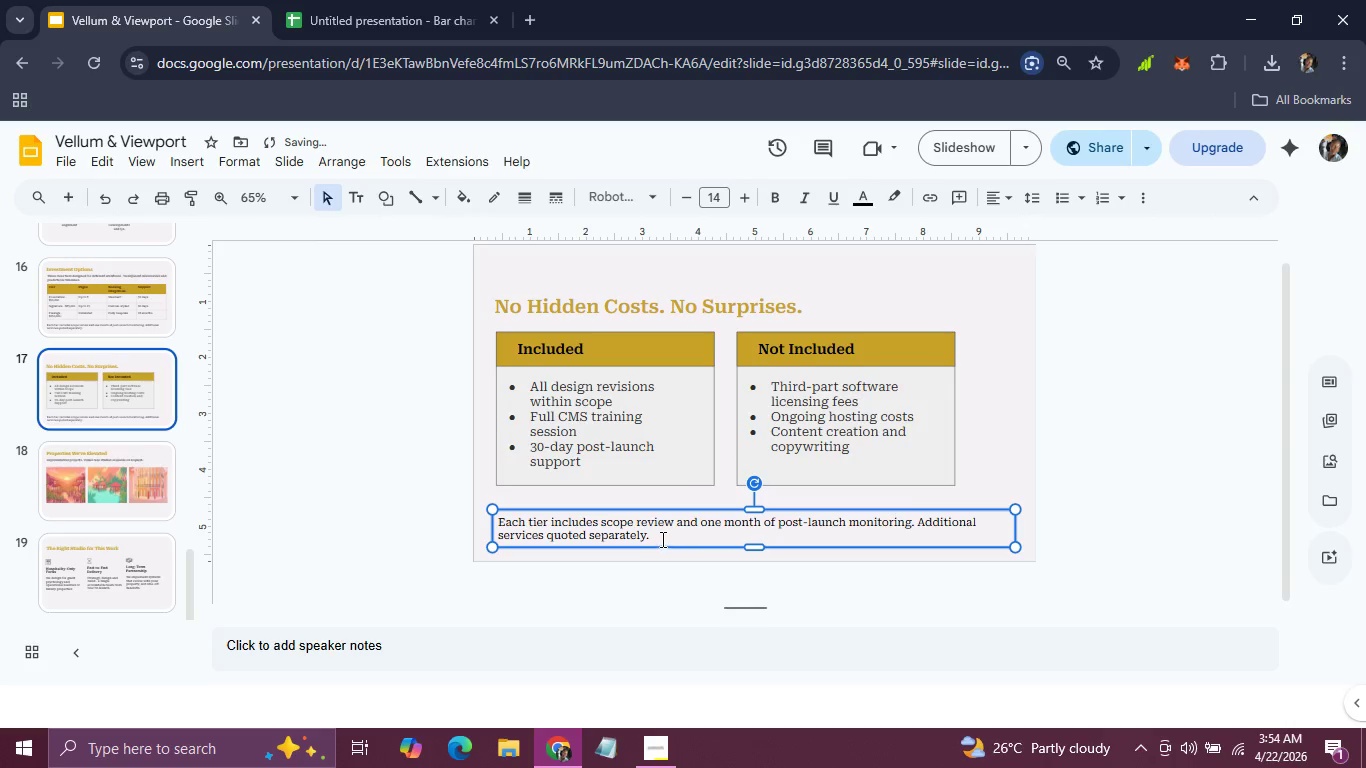 
left_click([656, 535])
 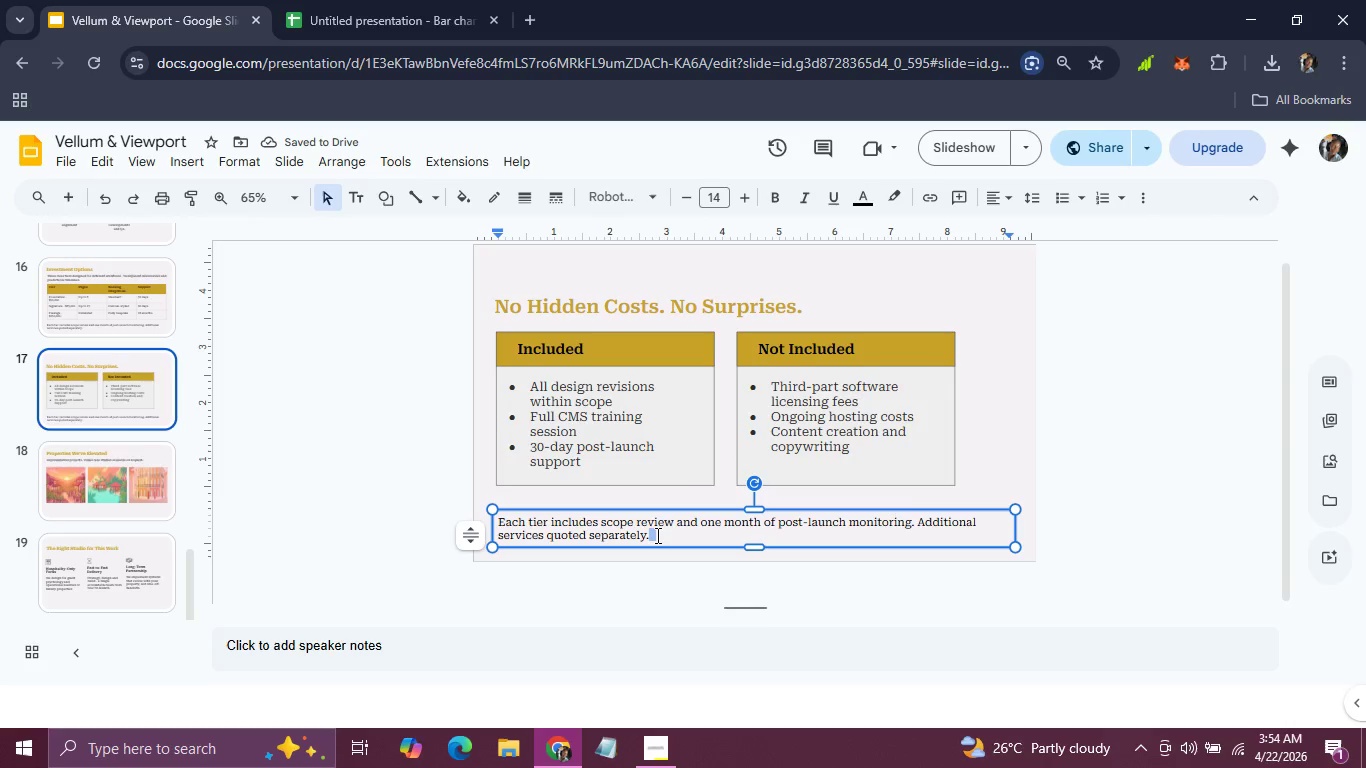 
left_click_drag(start_coordinate=[656, 535], to_coordinate=[508, 519])
 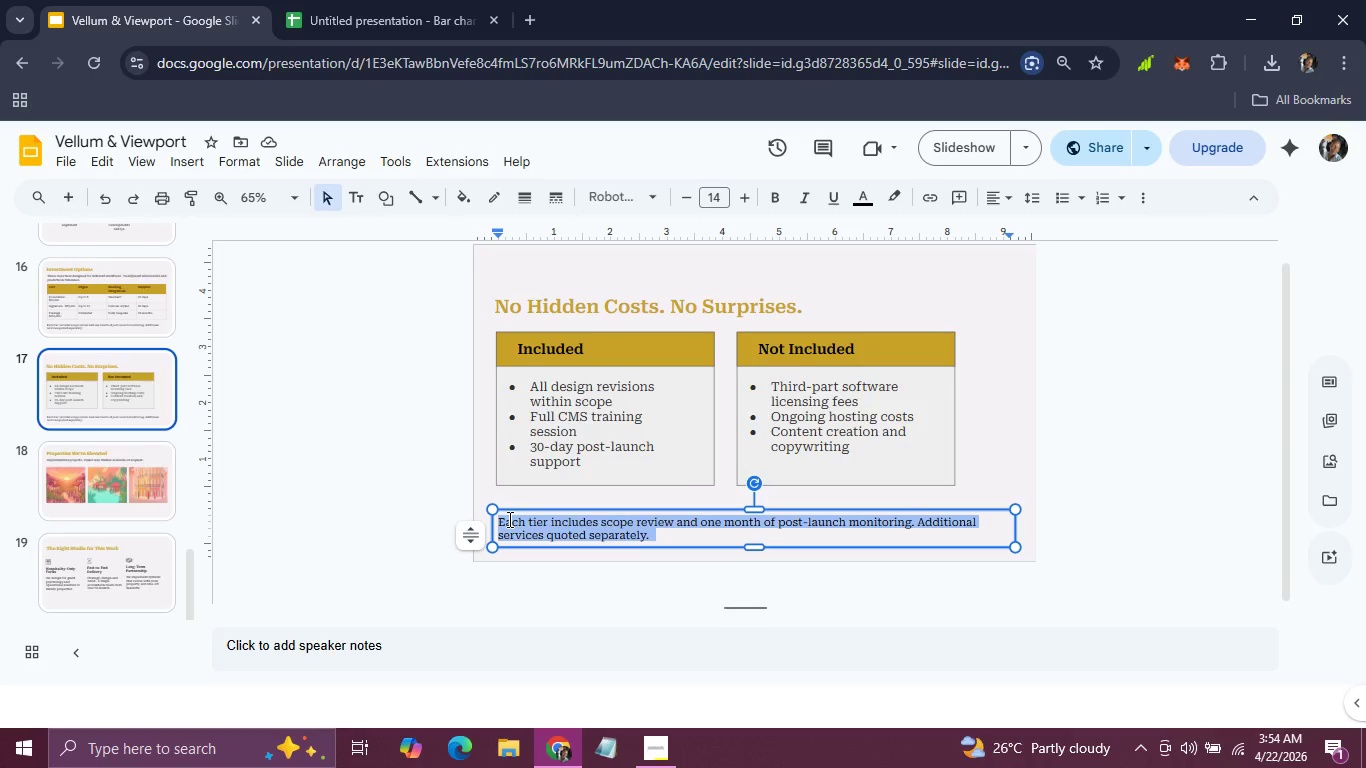 
type(We can estimate licensing and content services separately. Most cliens)
key(Backspace)
type(ts prefer an add-on retainer )
 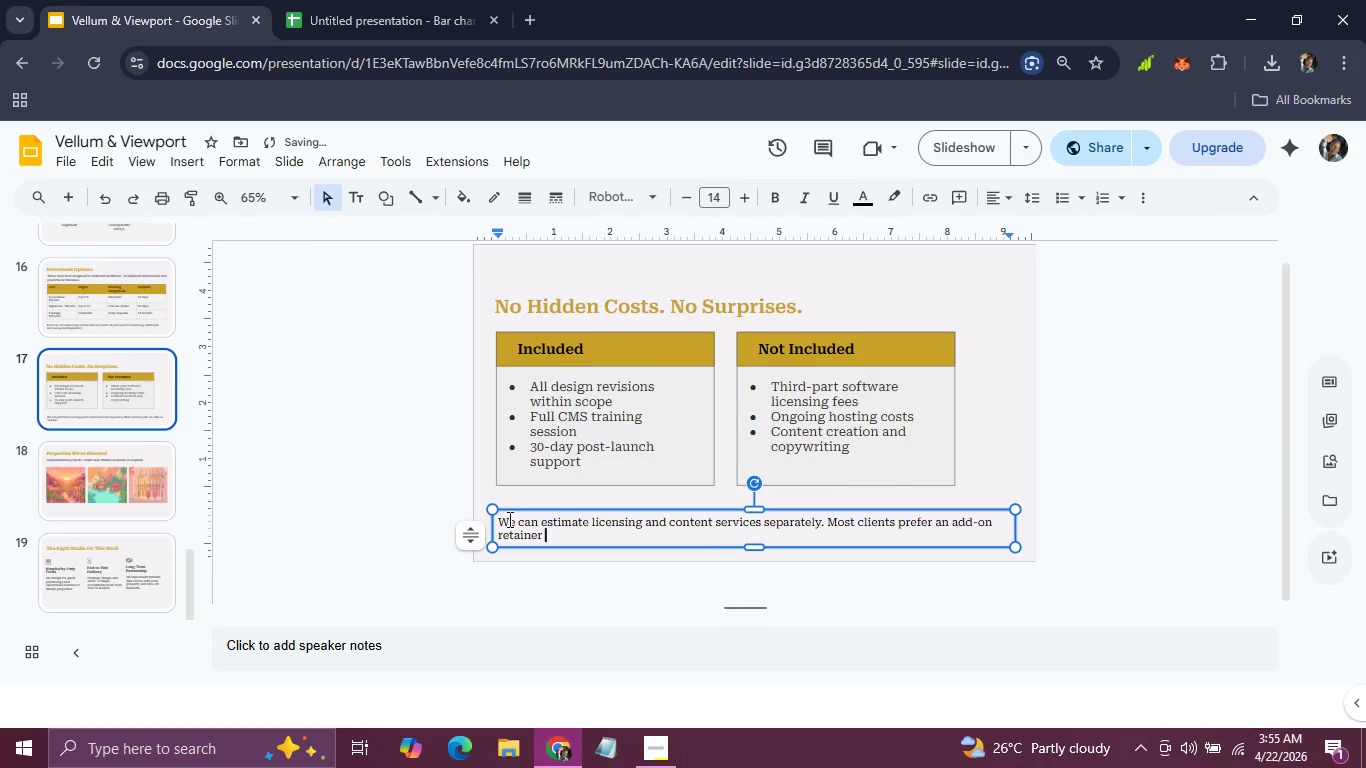 
type(for ongoing content and )
 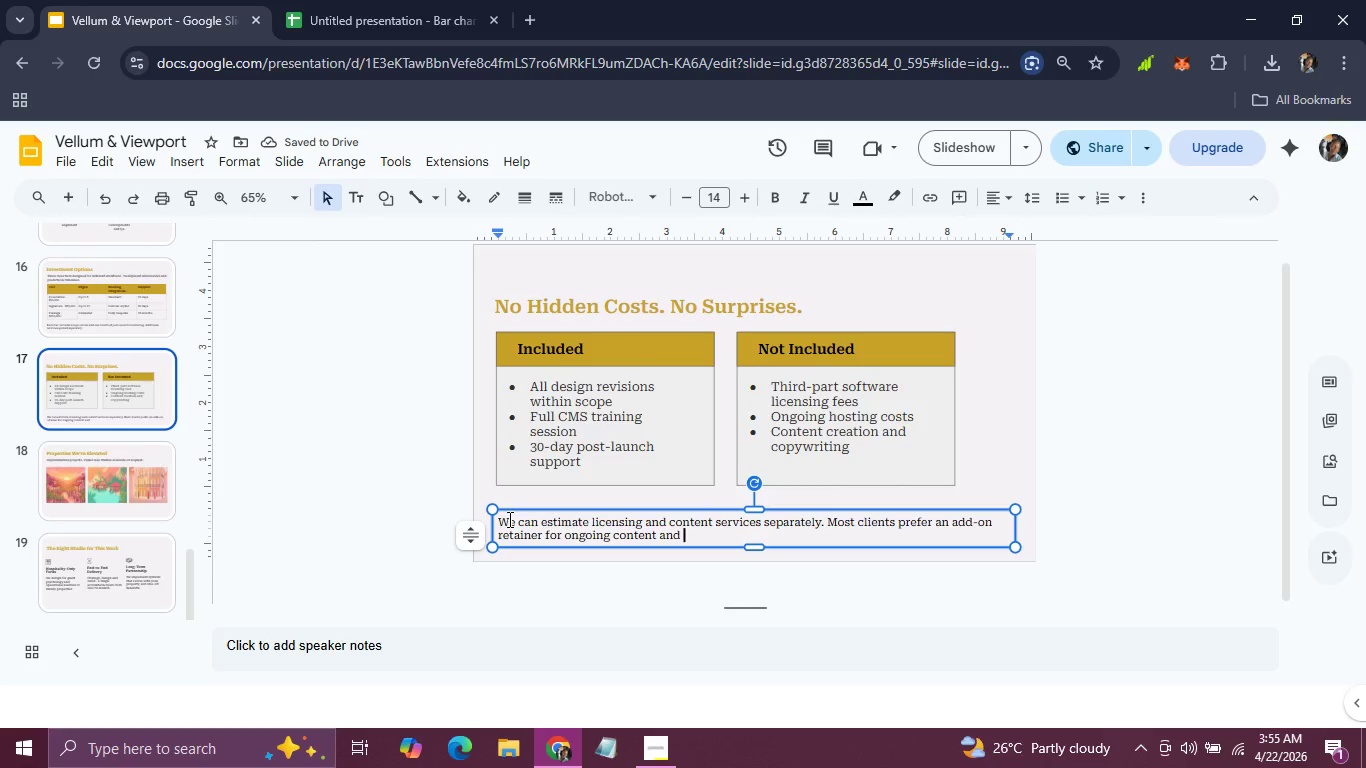 
type(marketing.)
 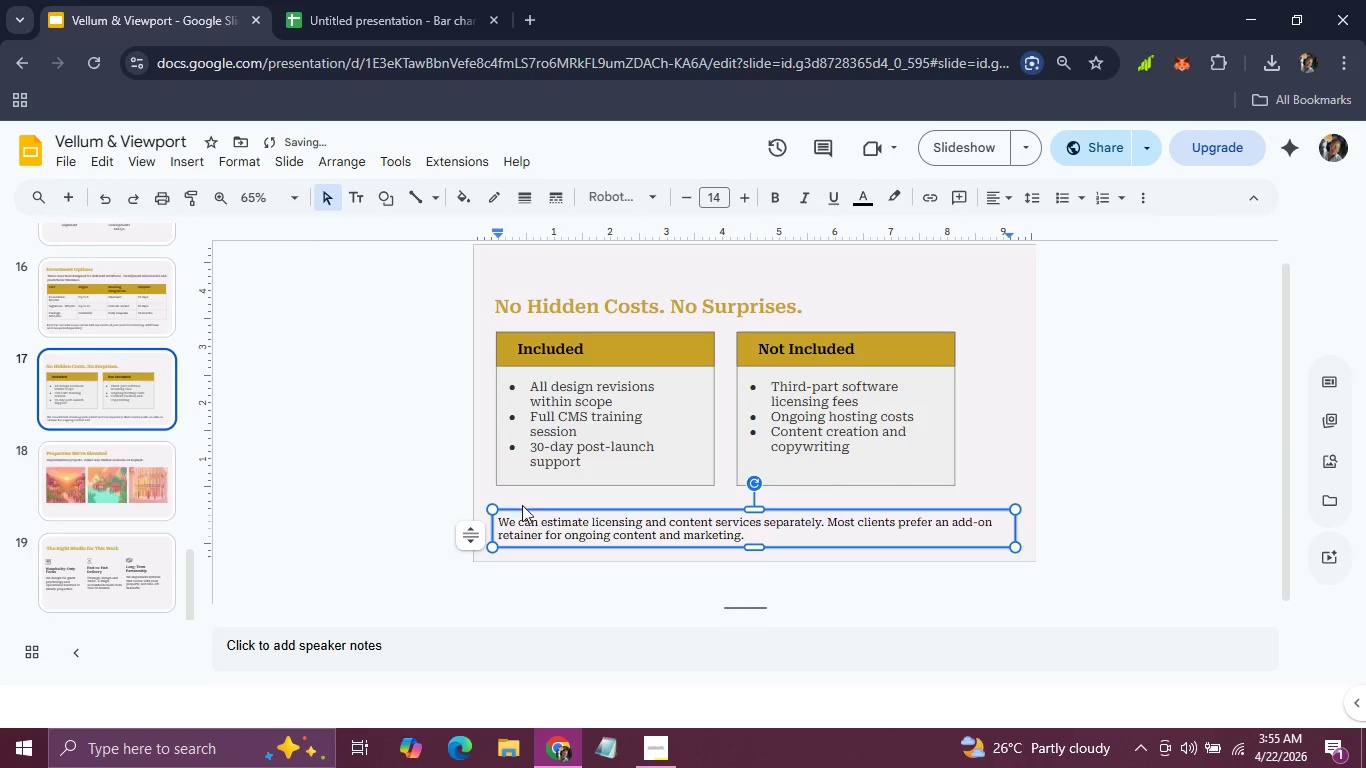 
left_click([522, 506])
 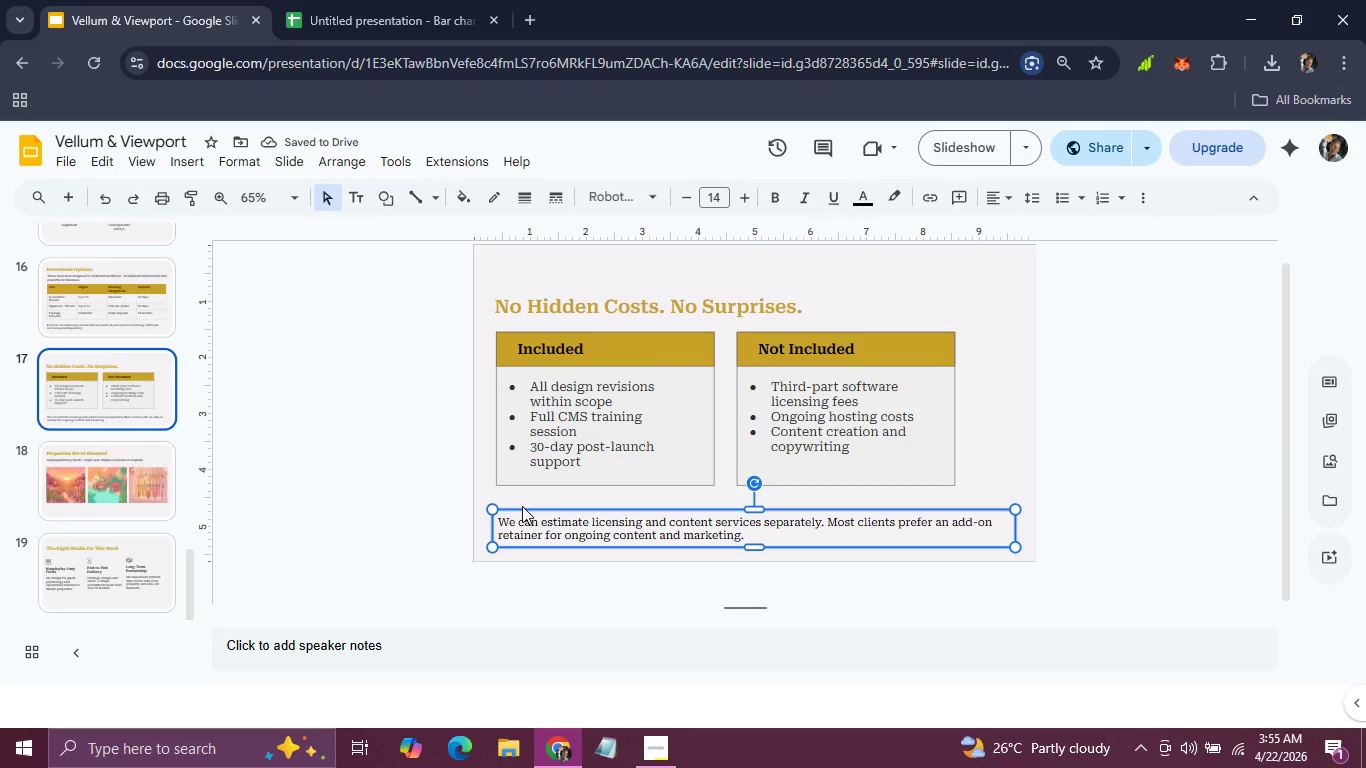 
key(ArrowUp)
 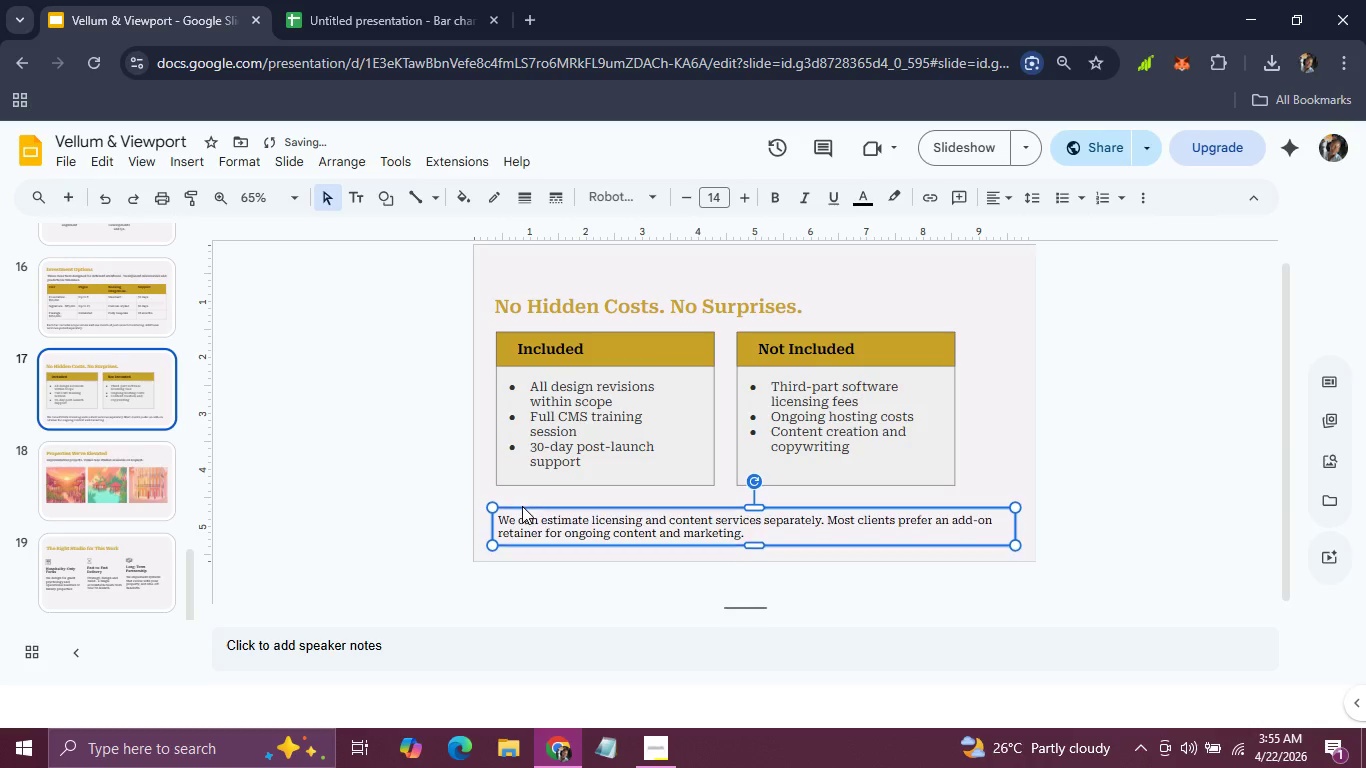 
key(ArrowUp)
 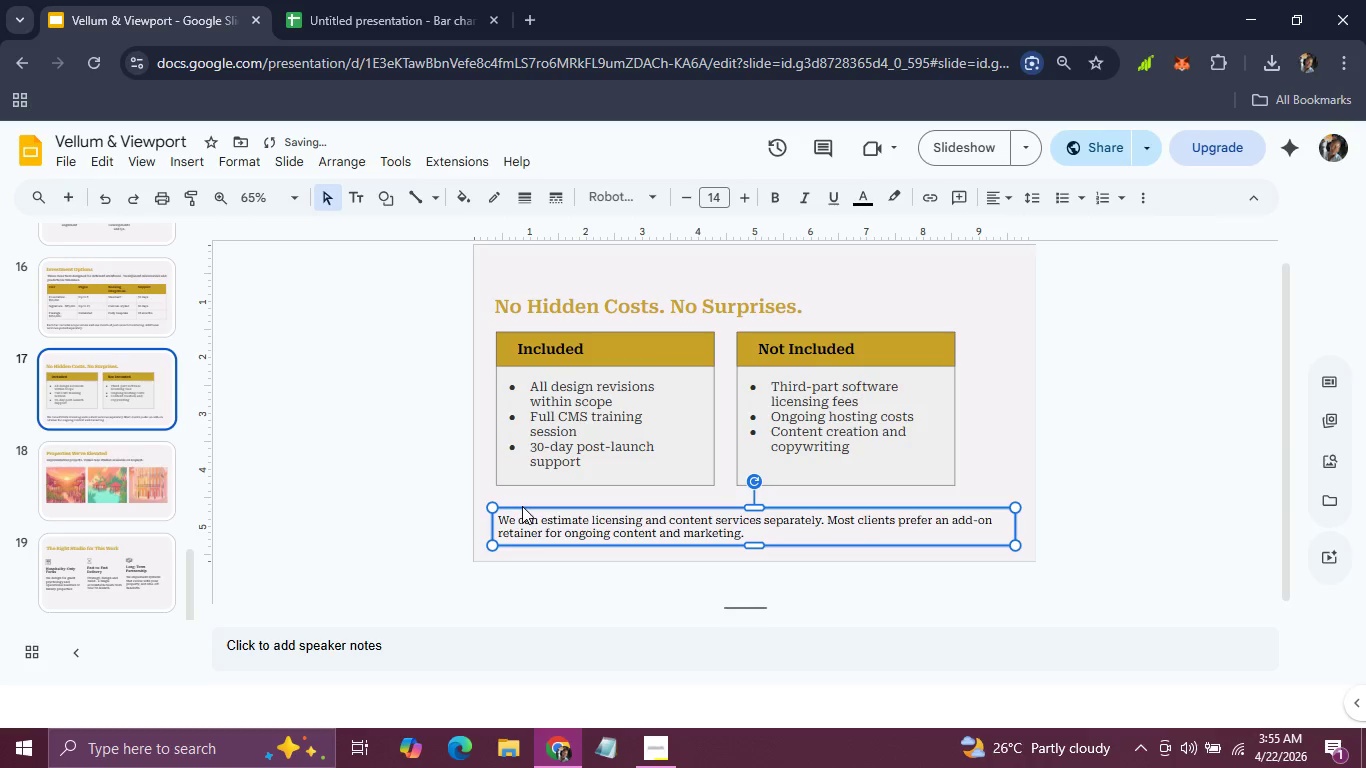 
key(ArrowUp)
 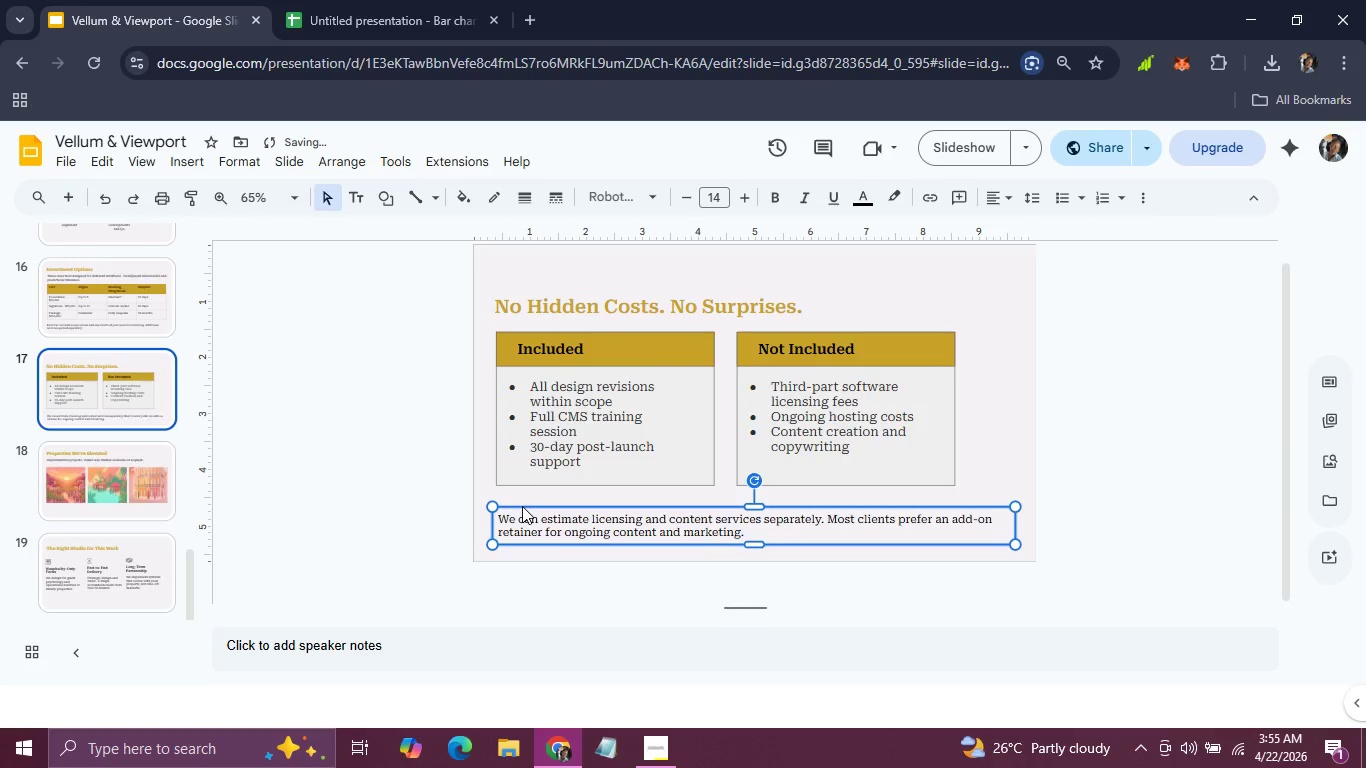 
key(ArrowUp)
 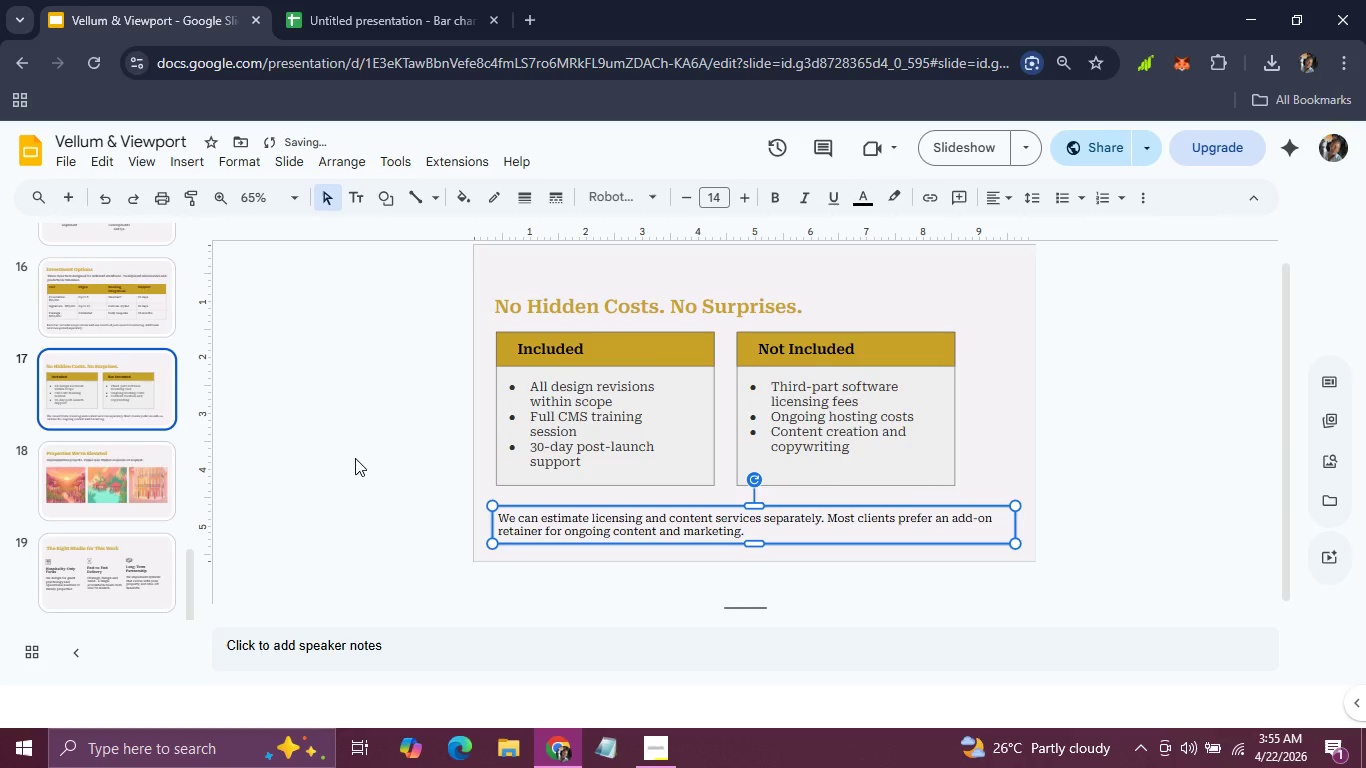 
left_click([355, 458])
 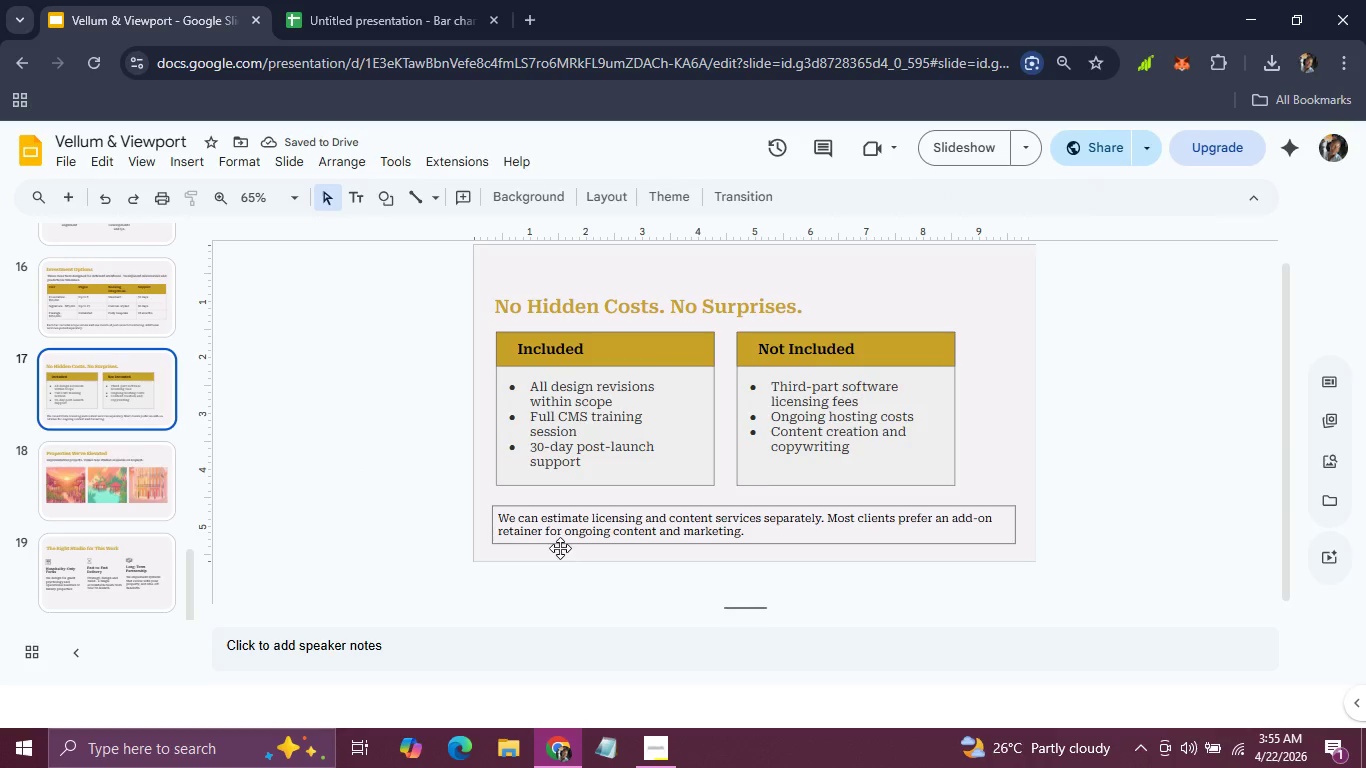 
left_click([560, 540])
 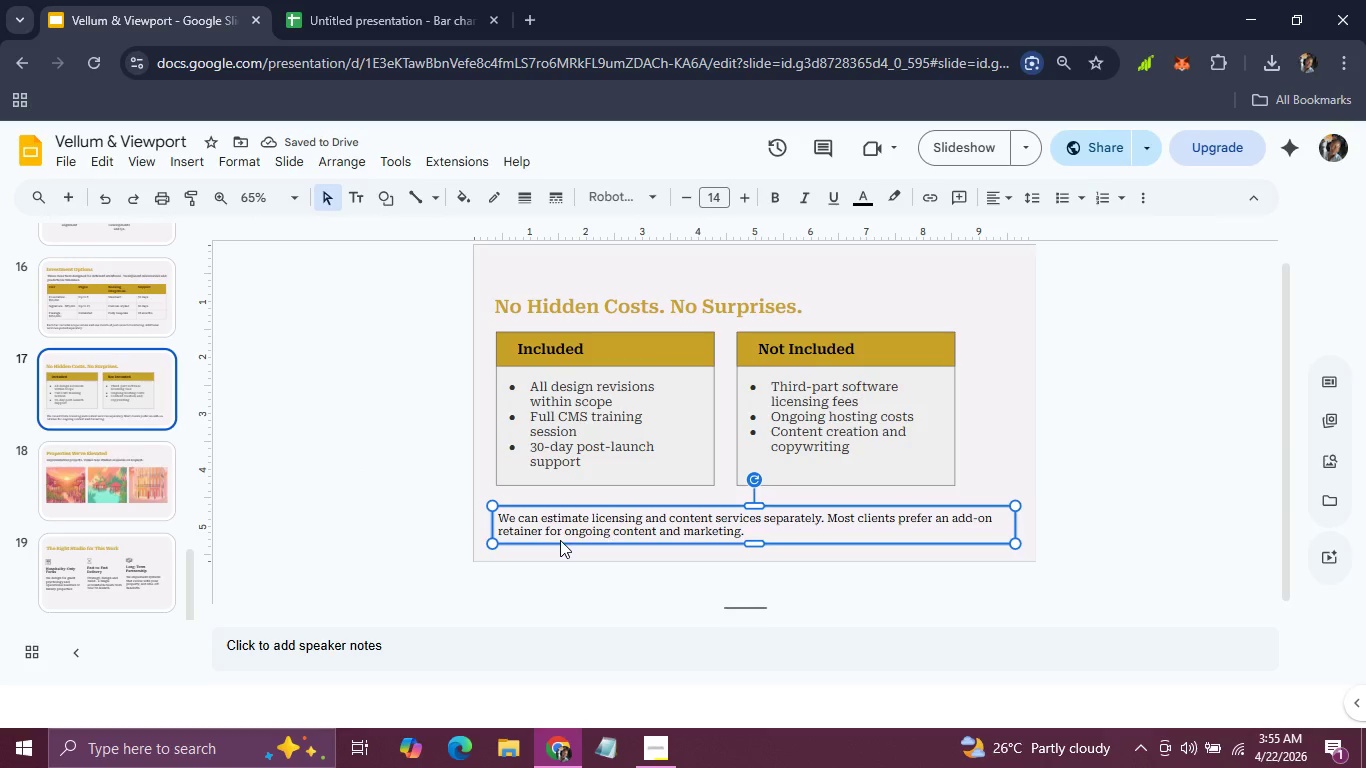 
key(ArrowLeft)
 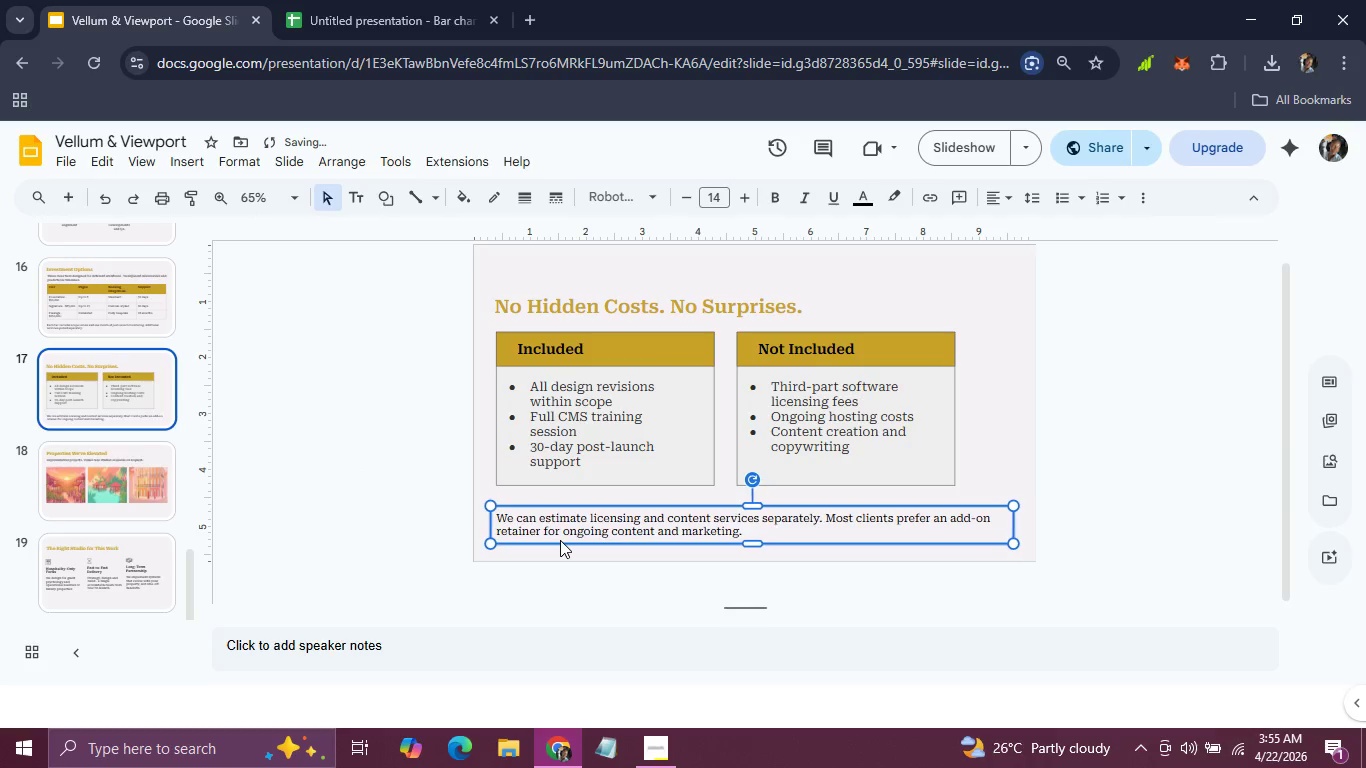 
key(ArrowLeft)
 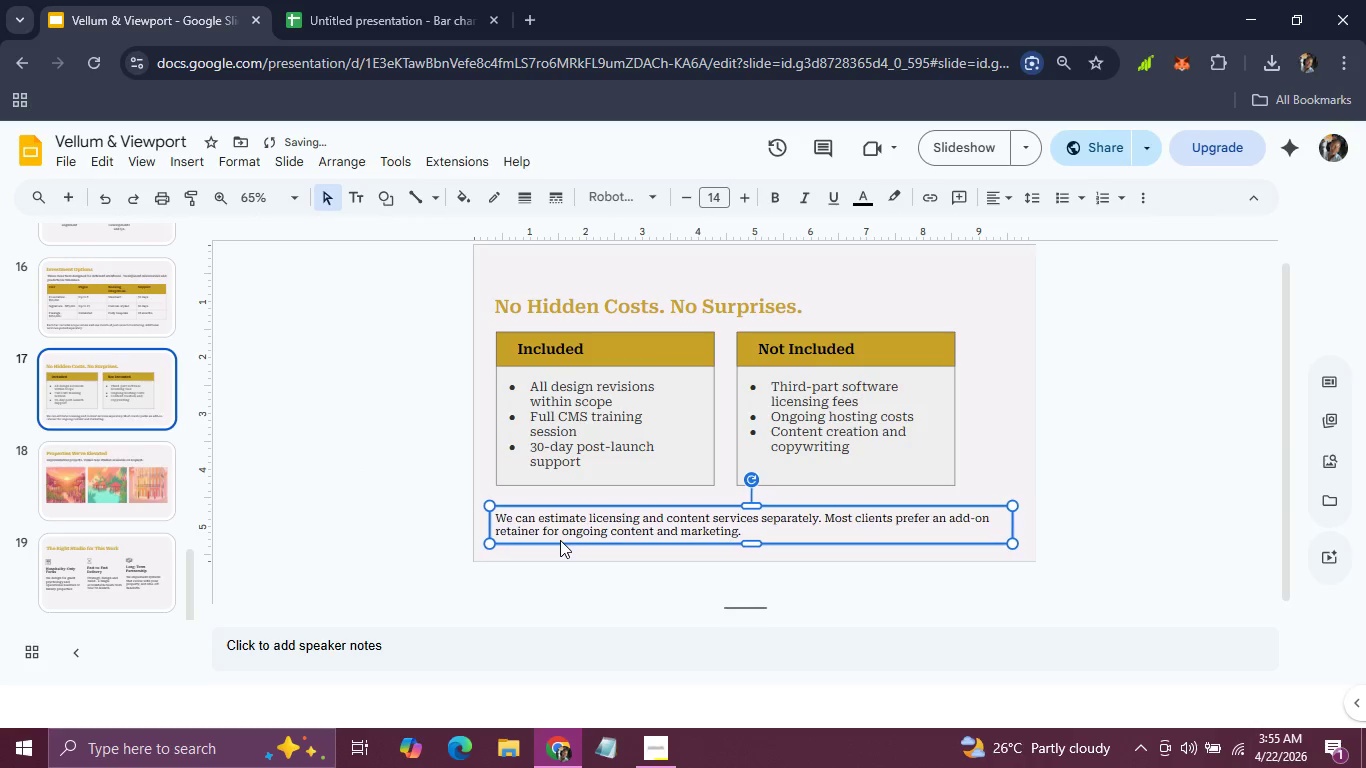 
key(ArrowLeft)
 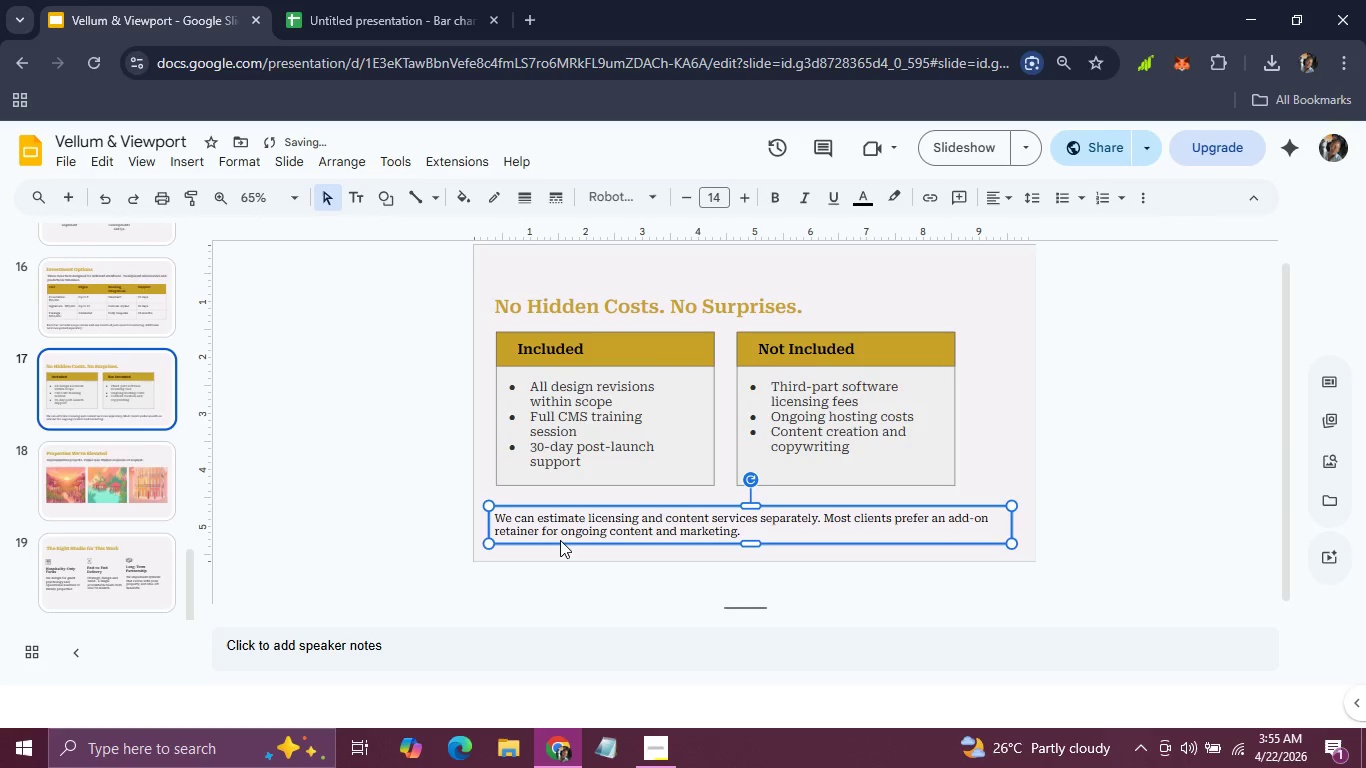 
key(ArrowLeft)
 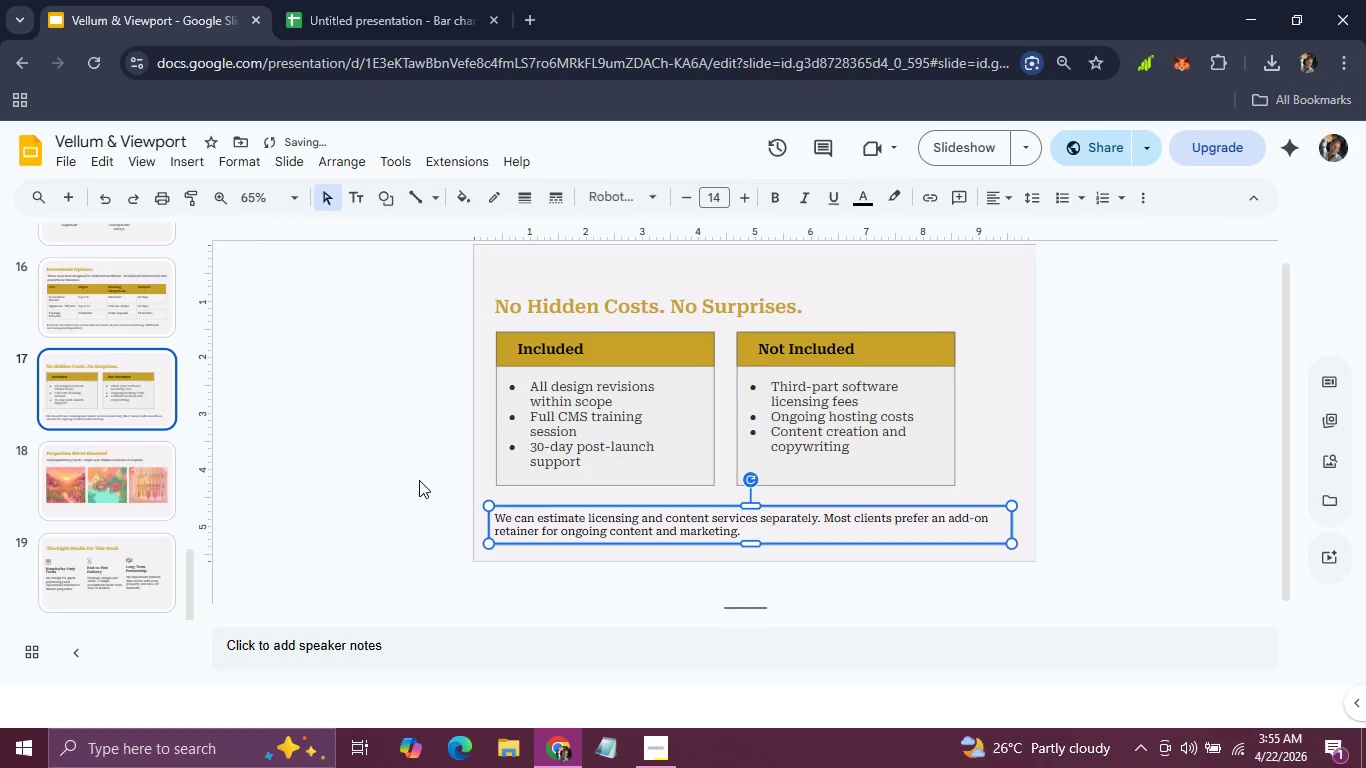 
left_click([419, 480])
 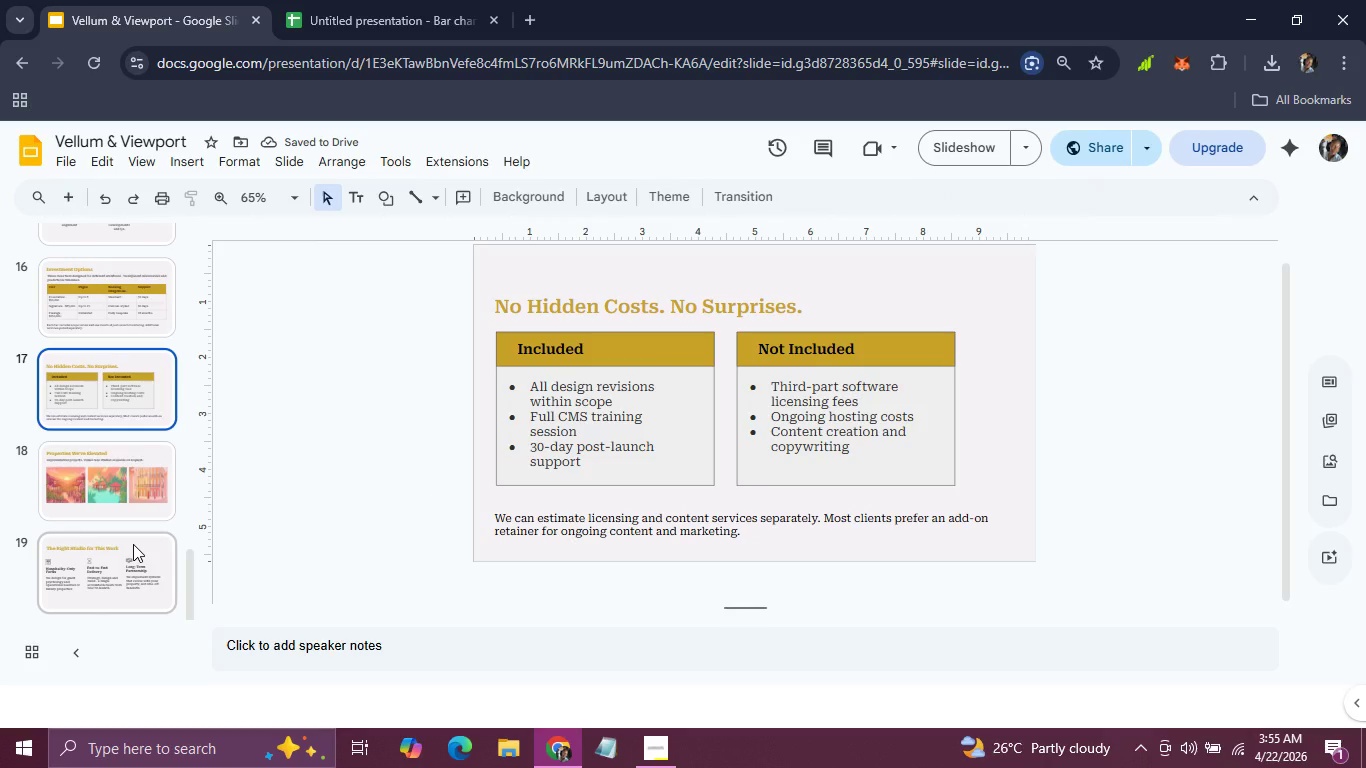 
scroll: coordinate [133, 541], scroll_direction: down, amount: 6.0
 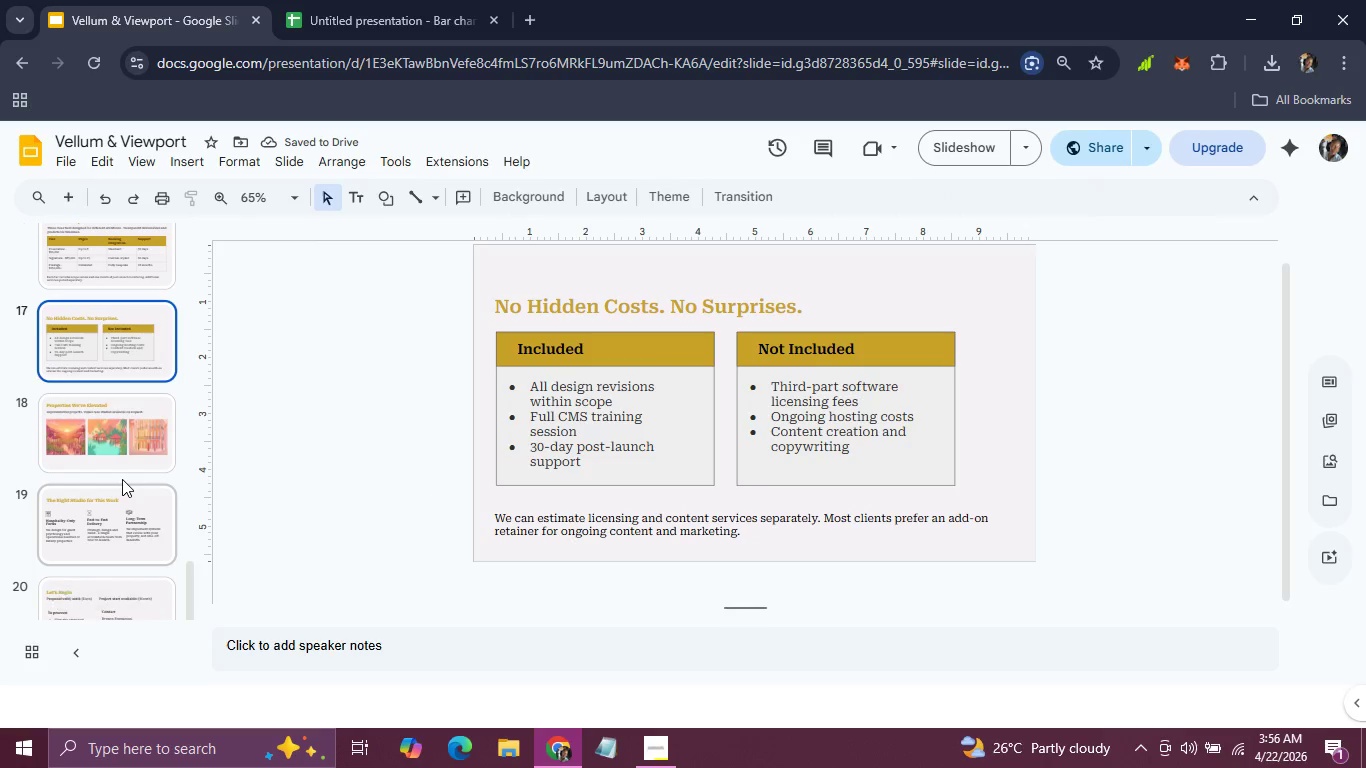 
left_click([122, 479])
 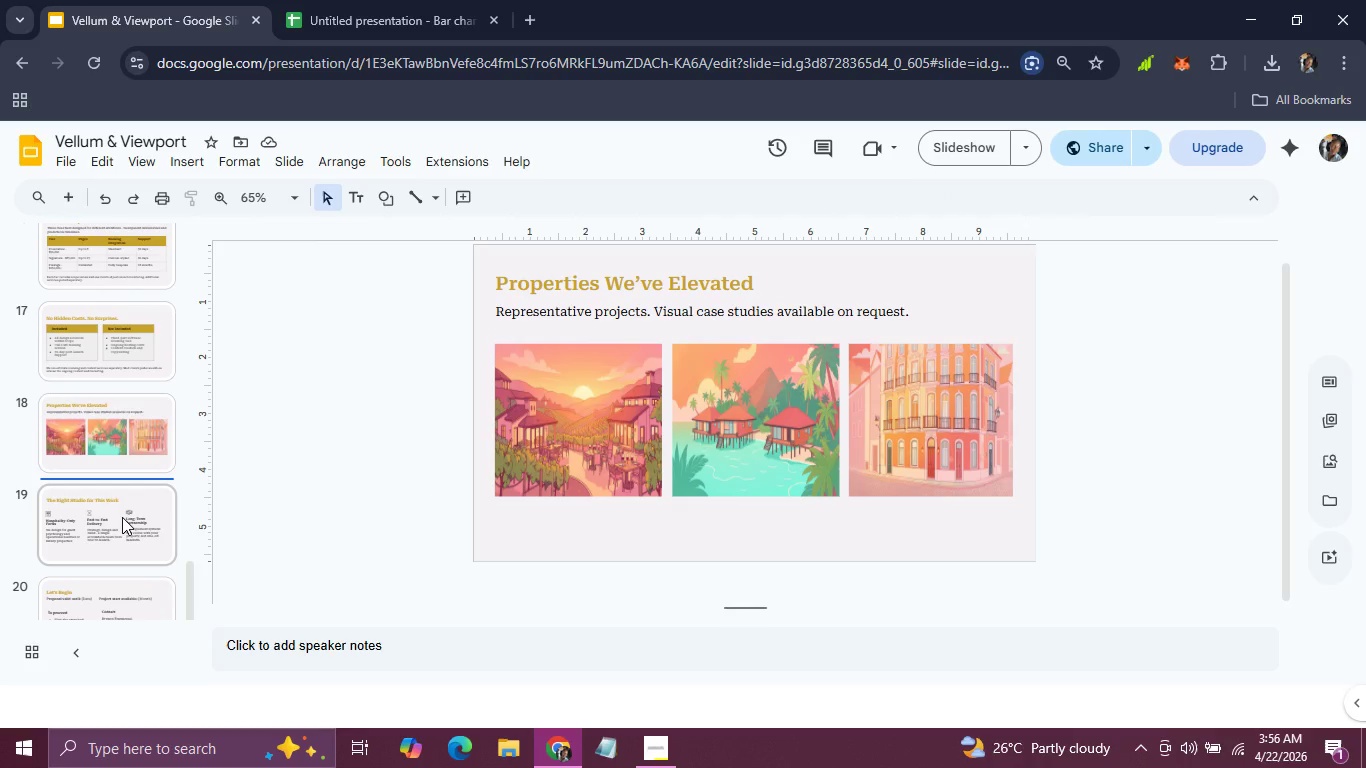 
left_click([122, 517])
 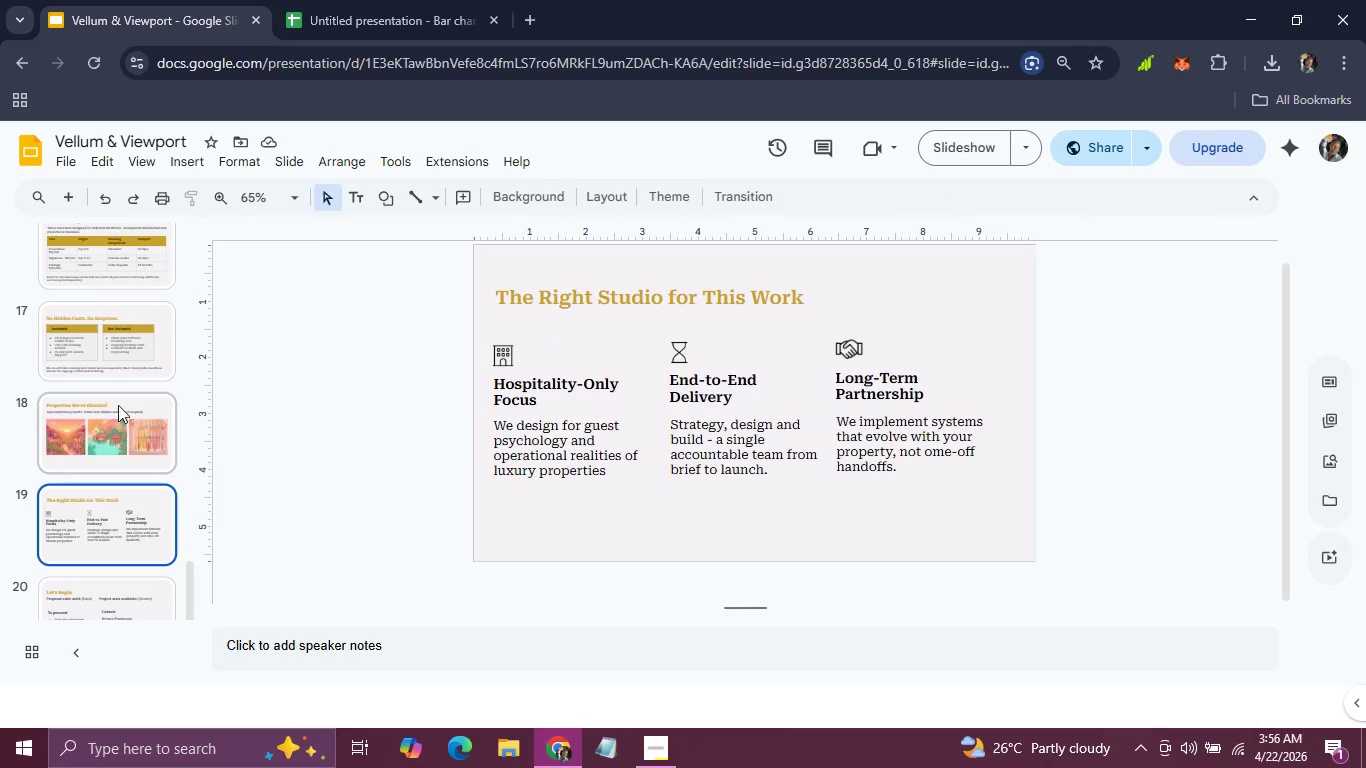 
left_click([118, 400])
 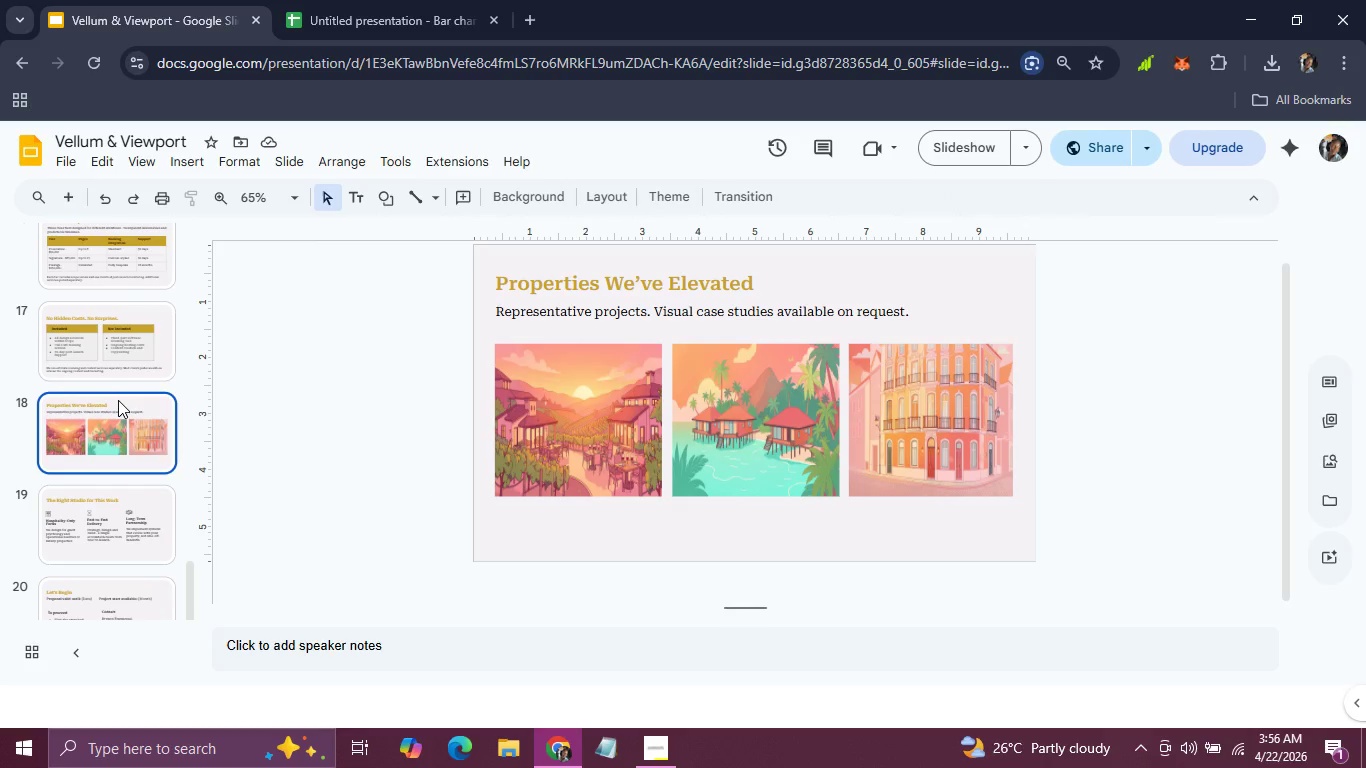 
scroll: coordinate [121, 522], scroll_direction: down, amount: 5.0
 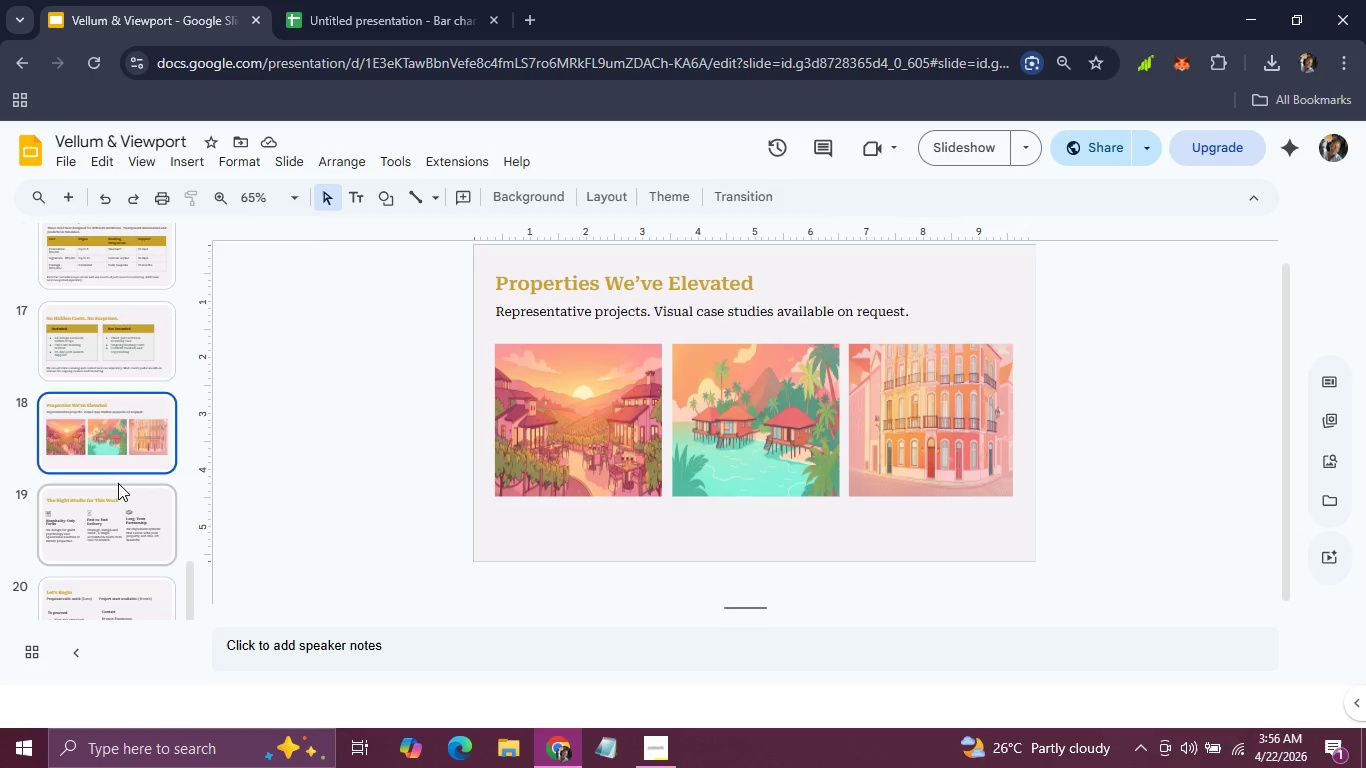 
left_click([118, 483])
 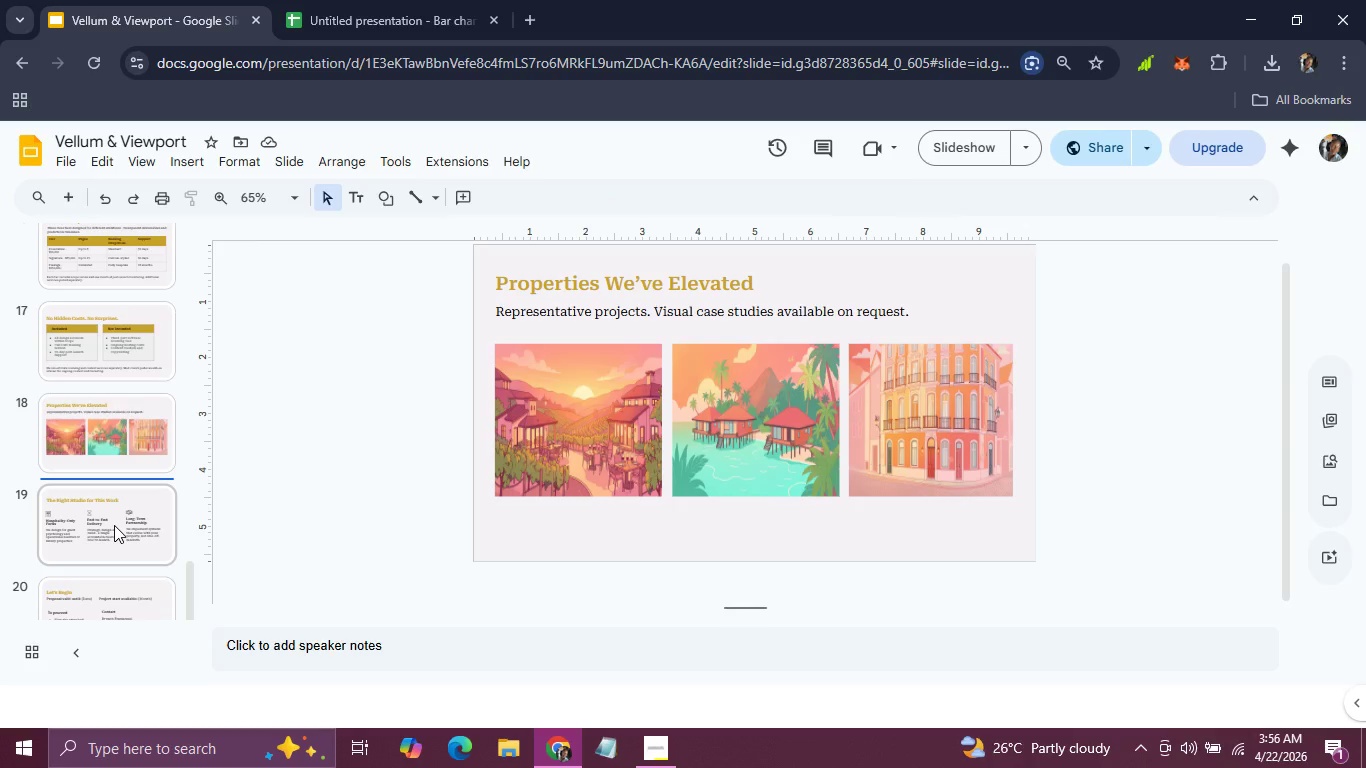 
left_click([114, 525])
 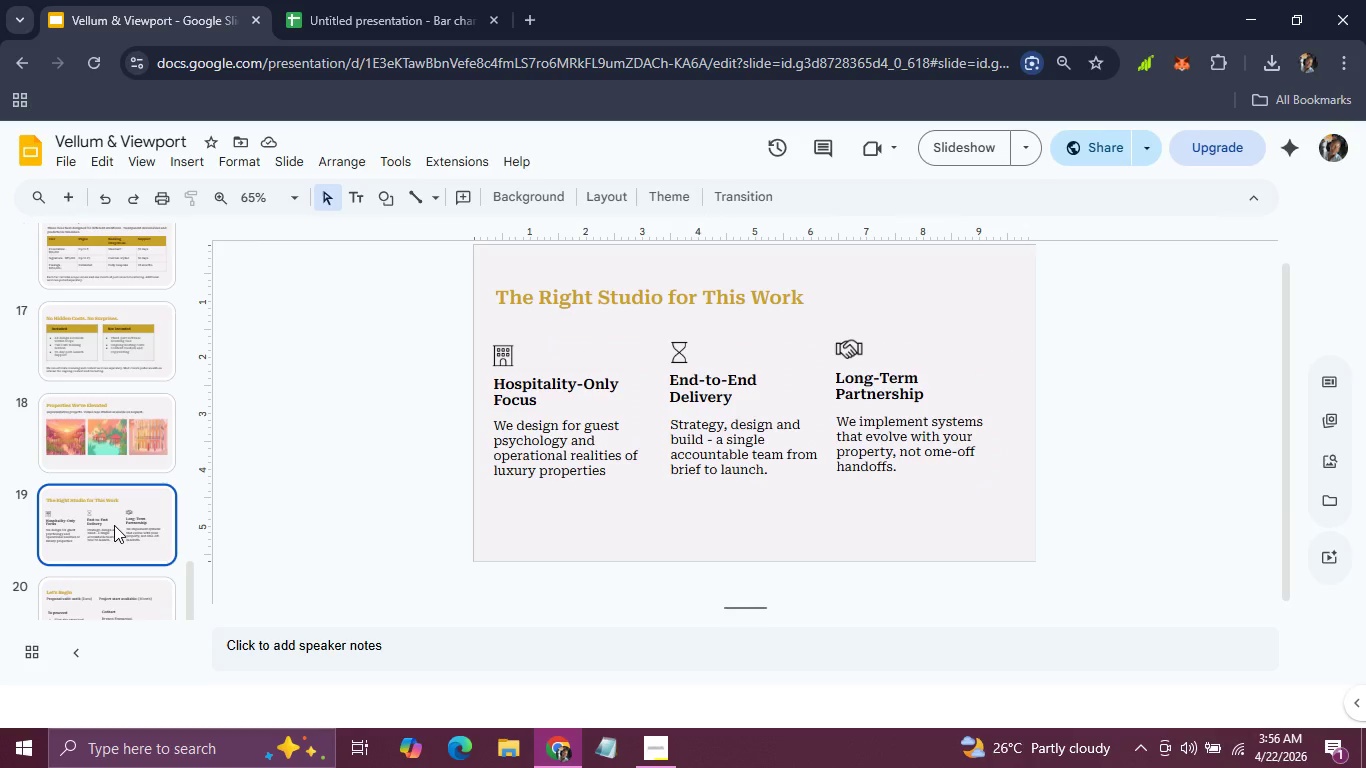 
left_click([114, 525])
 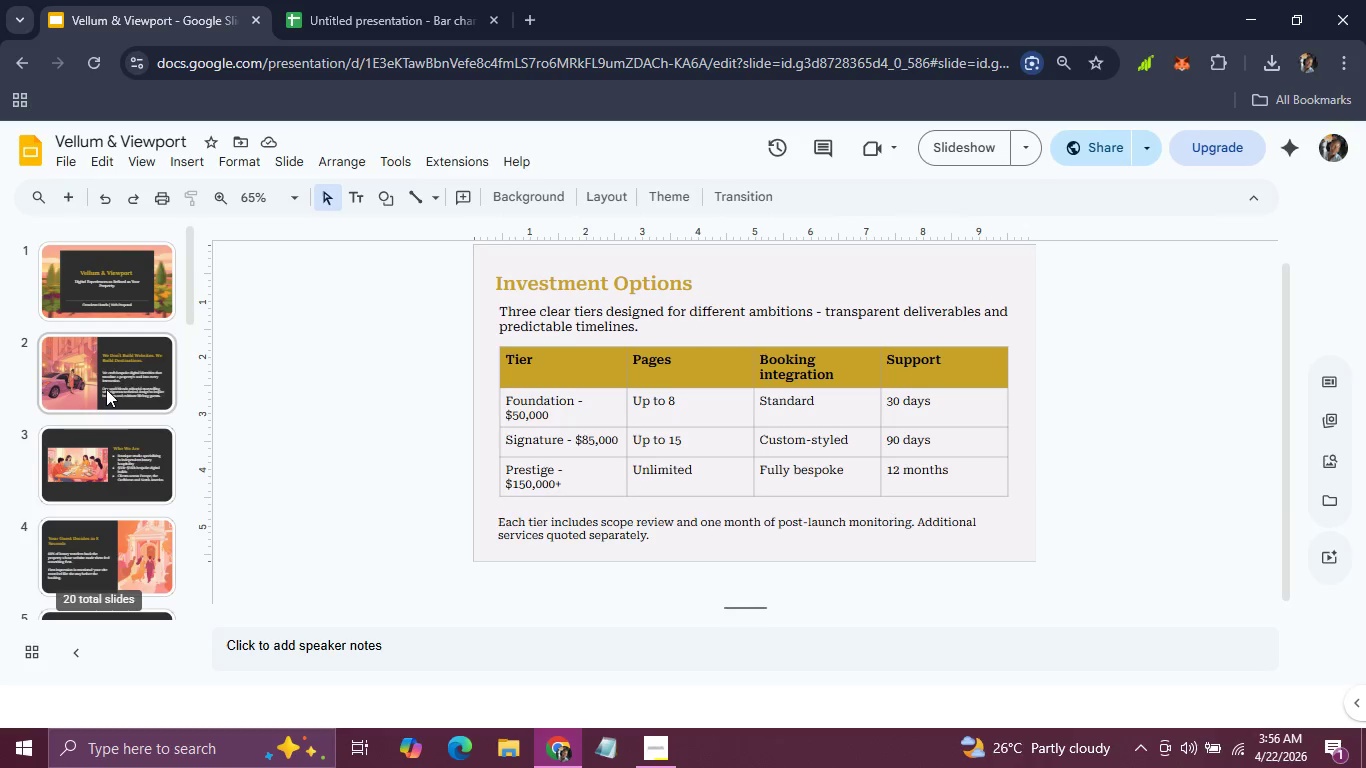 
scroll: coordinate [106, 389], scroll_direction: up, amount: 22.0
 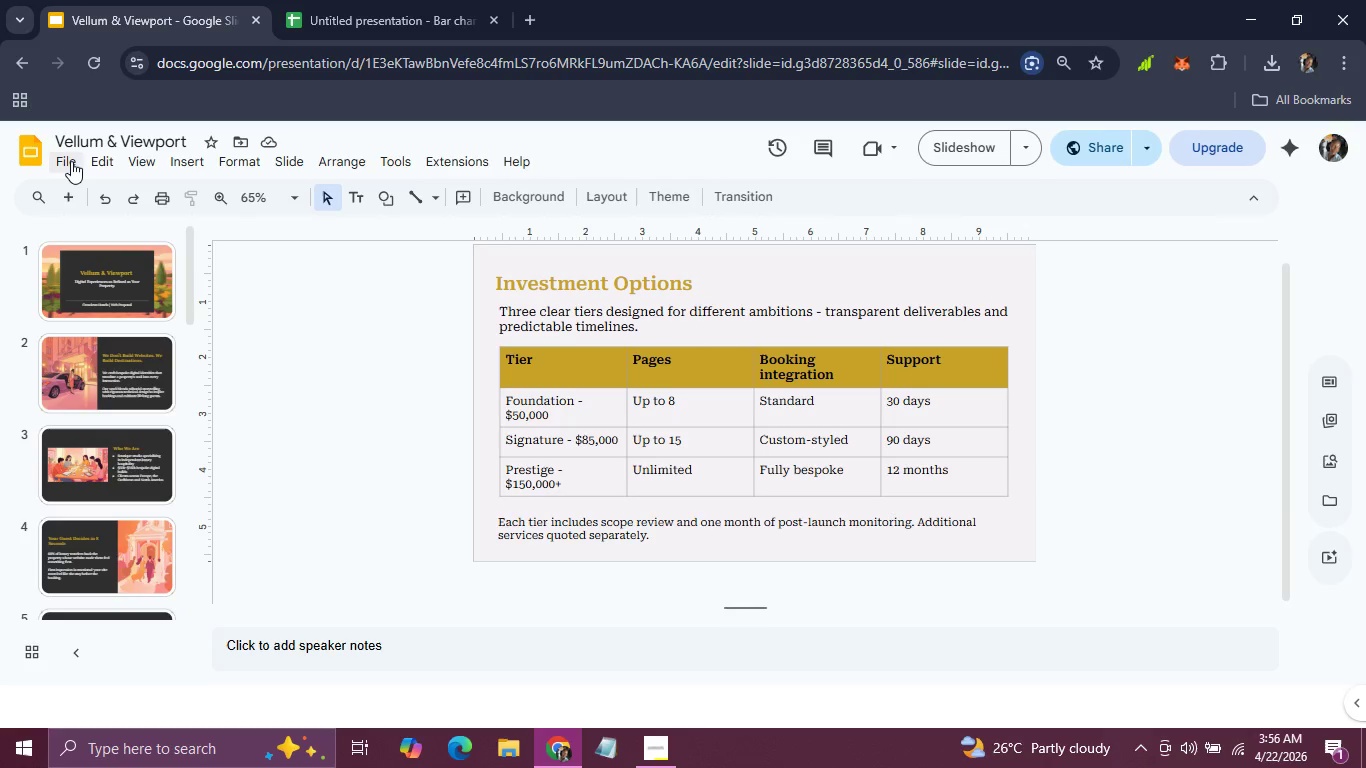 
left_click([71, 160])
 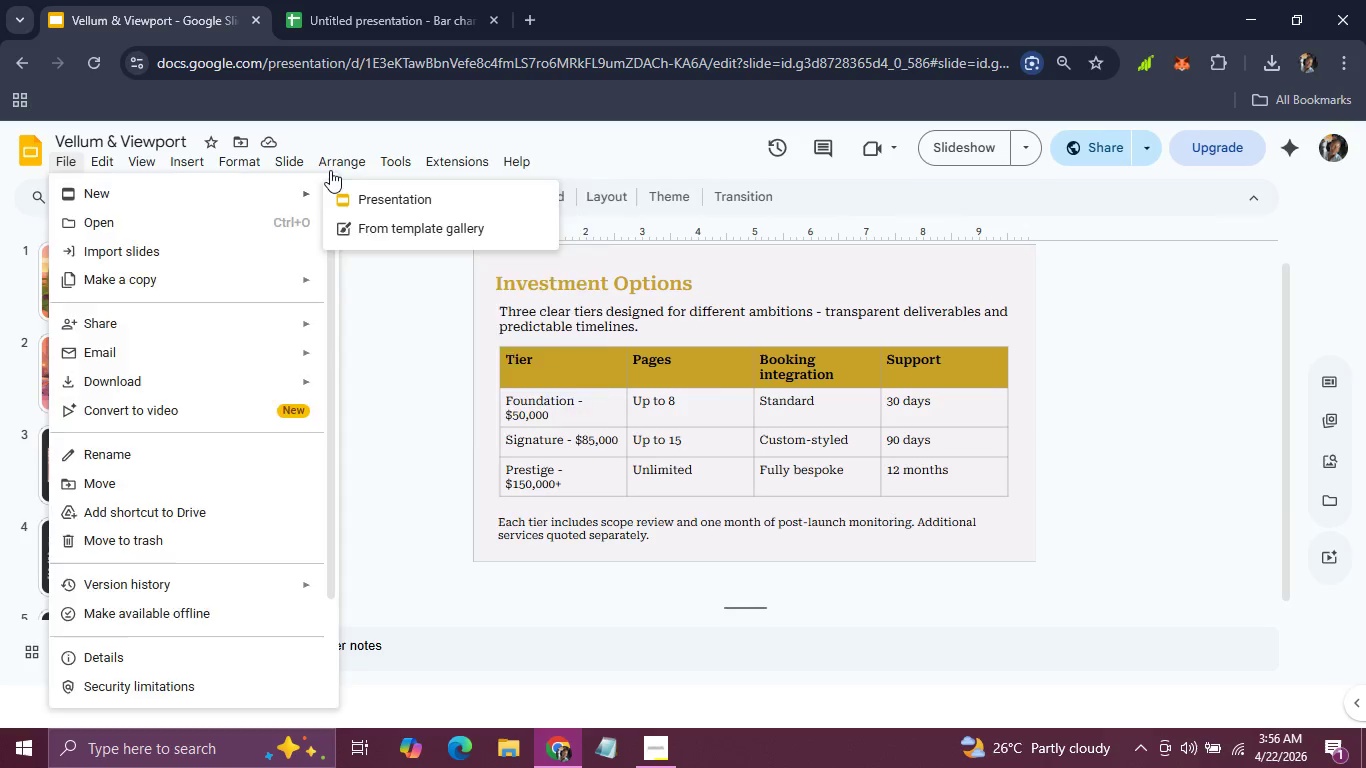 
mouse_move([80, 194])
 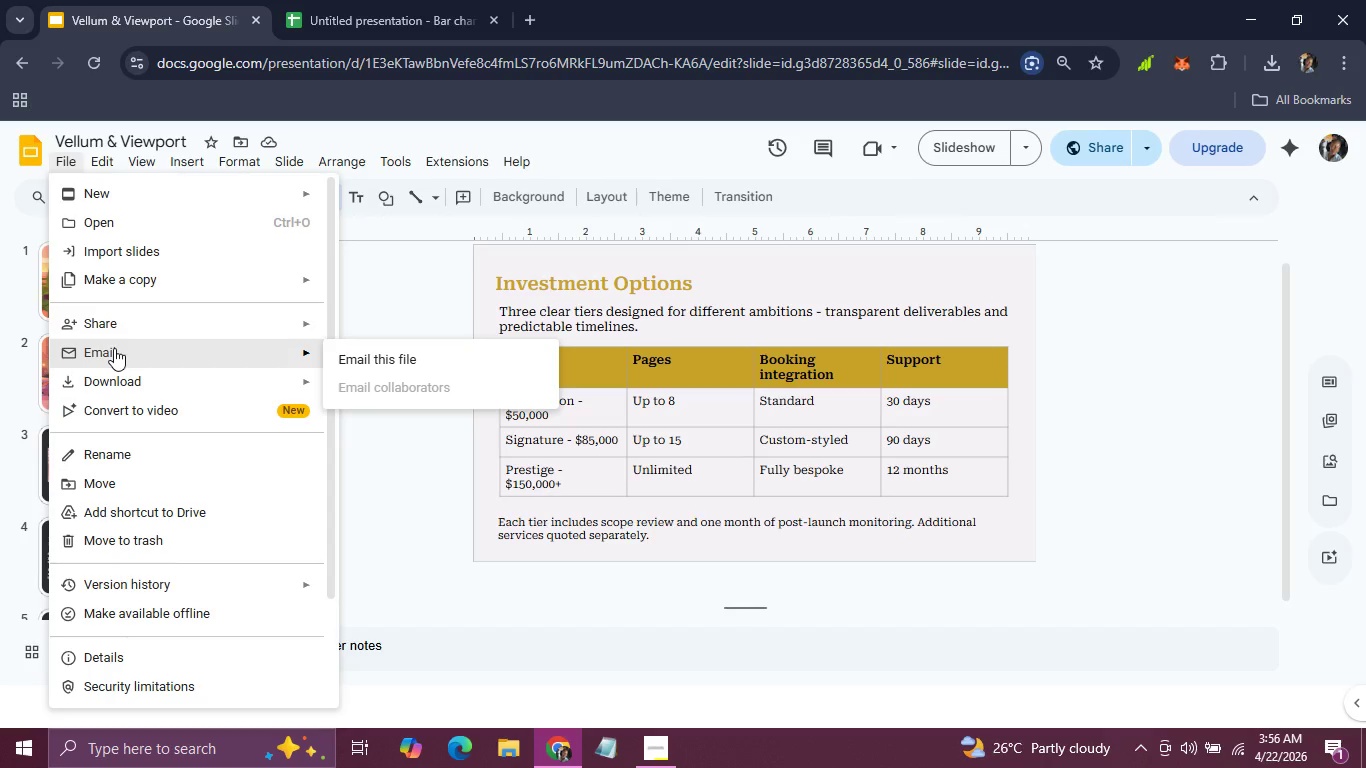 
wait(7.1)
 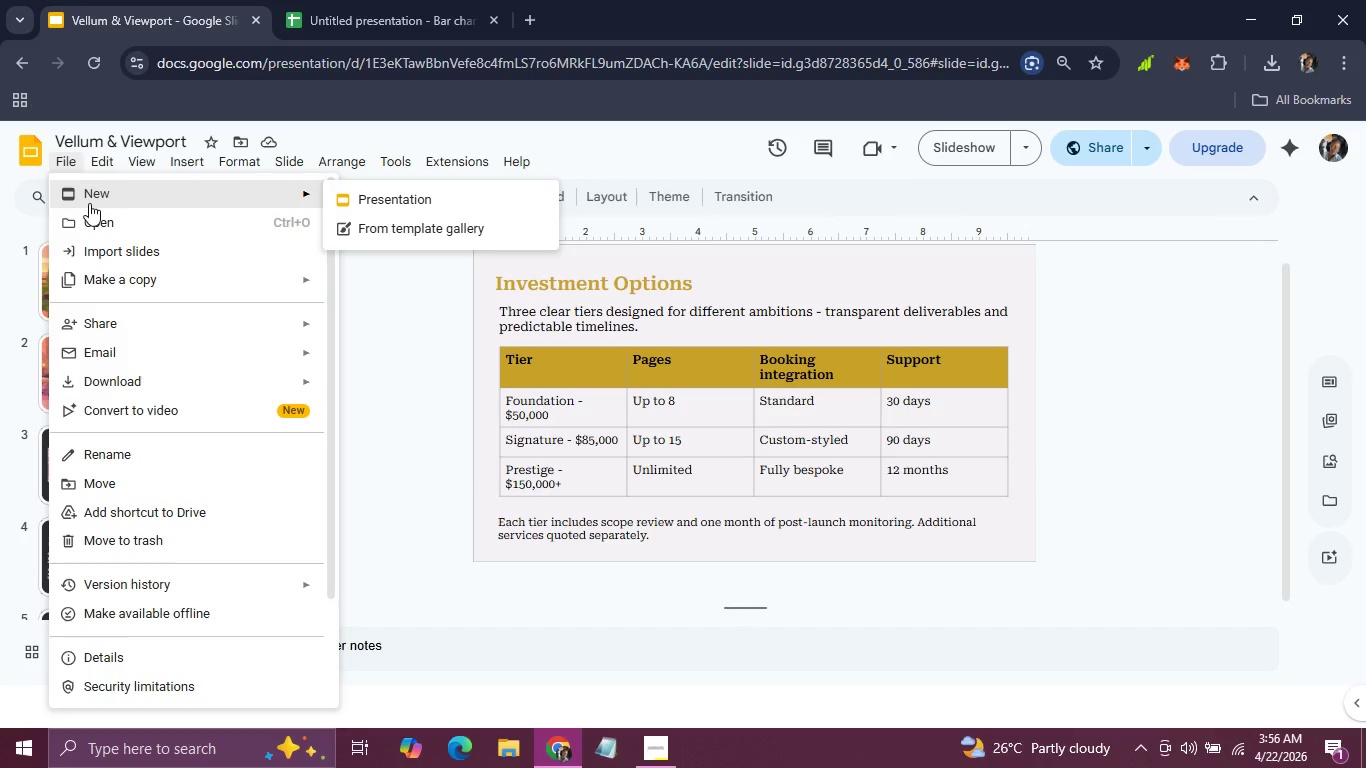 
mouse_move([149, 384])
 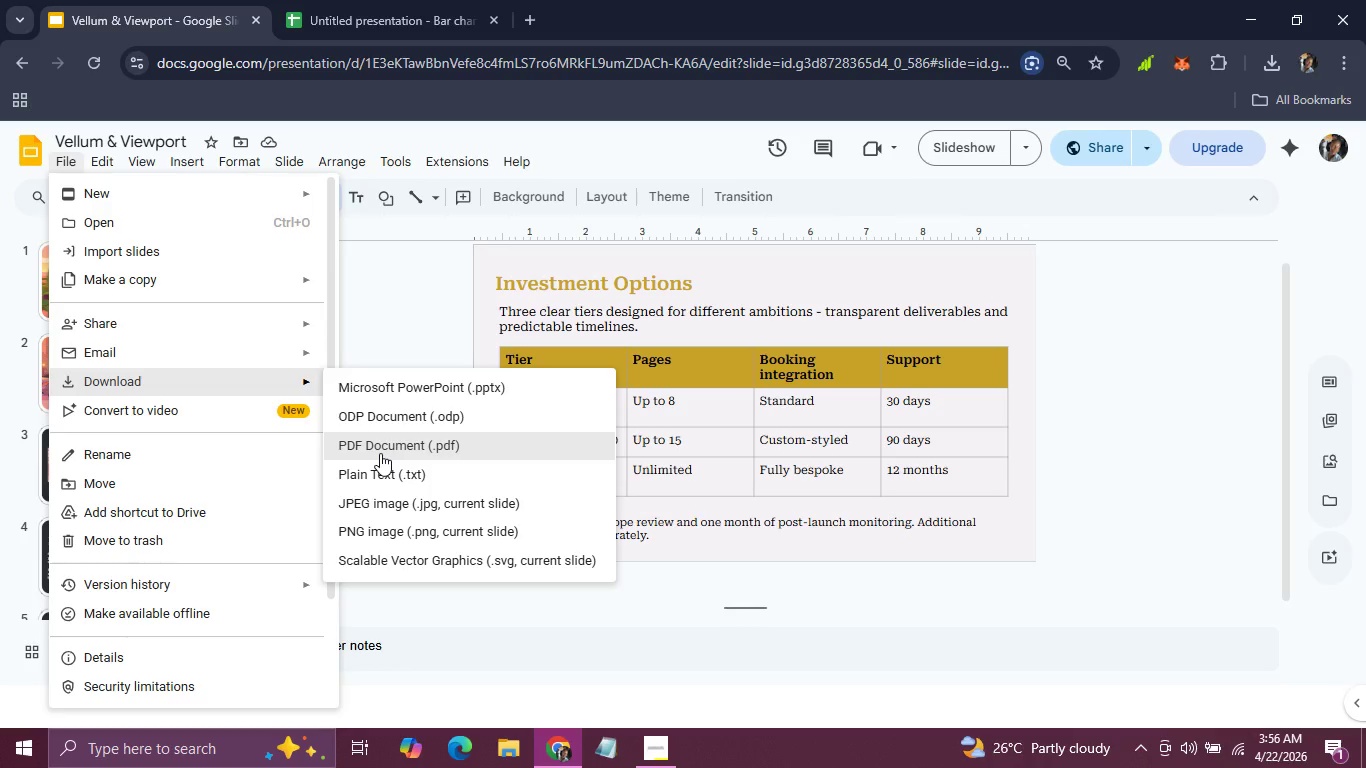 
wait(6.08)
 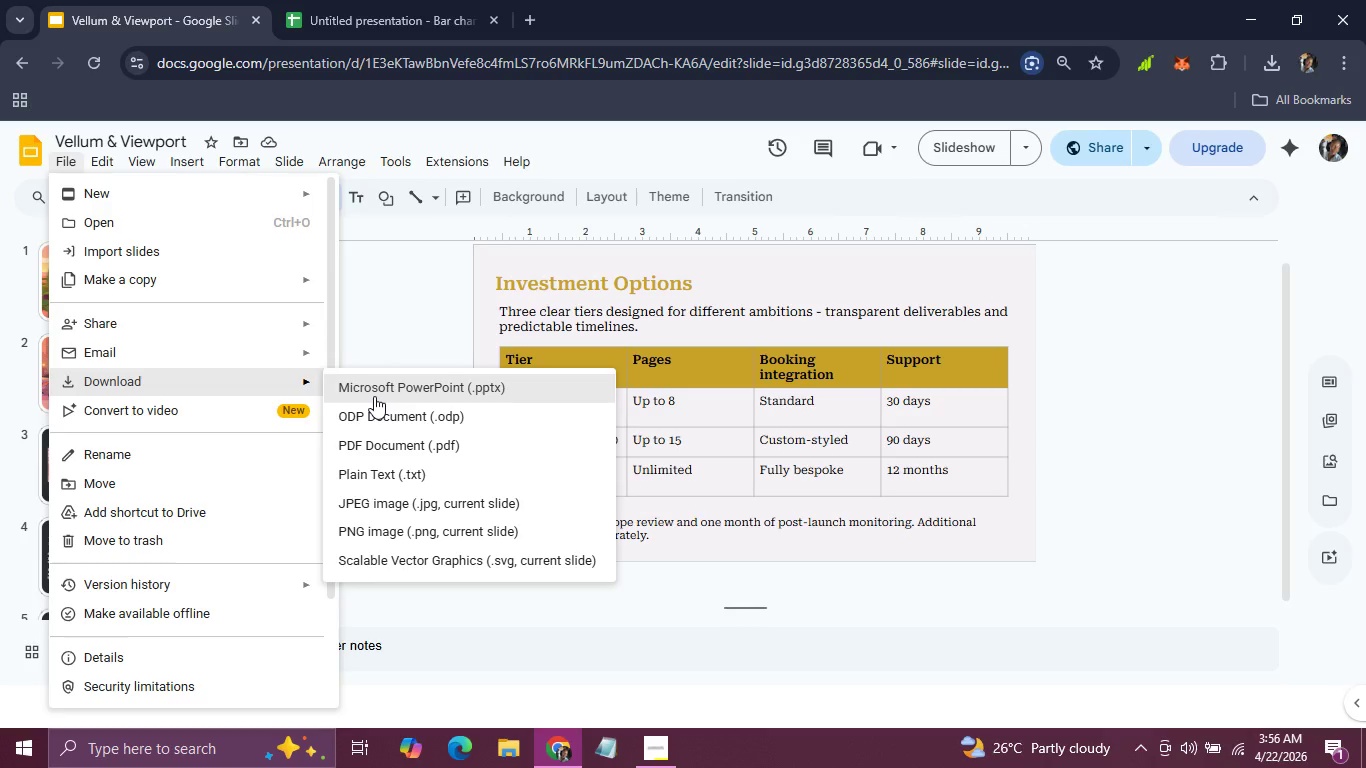 
left_click([380, 453])
 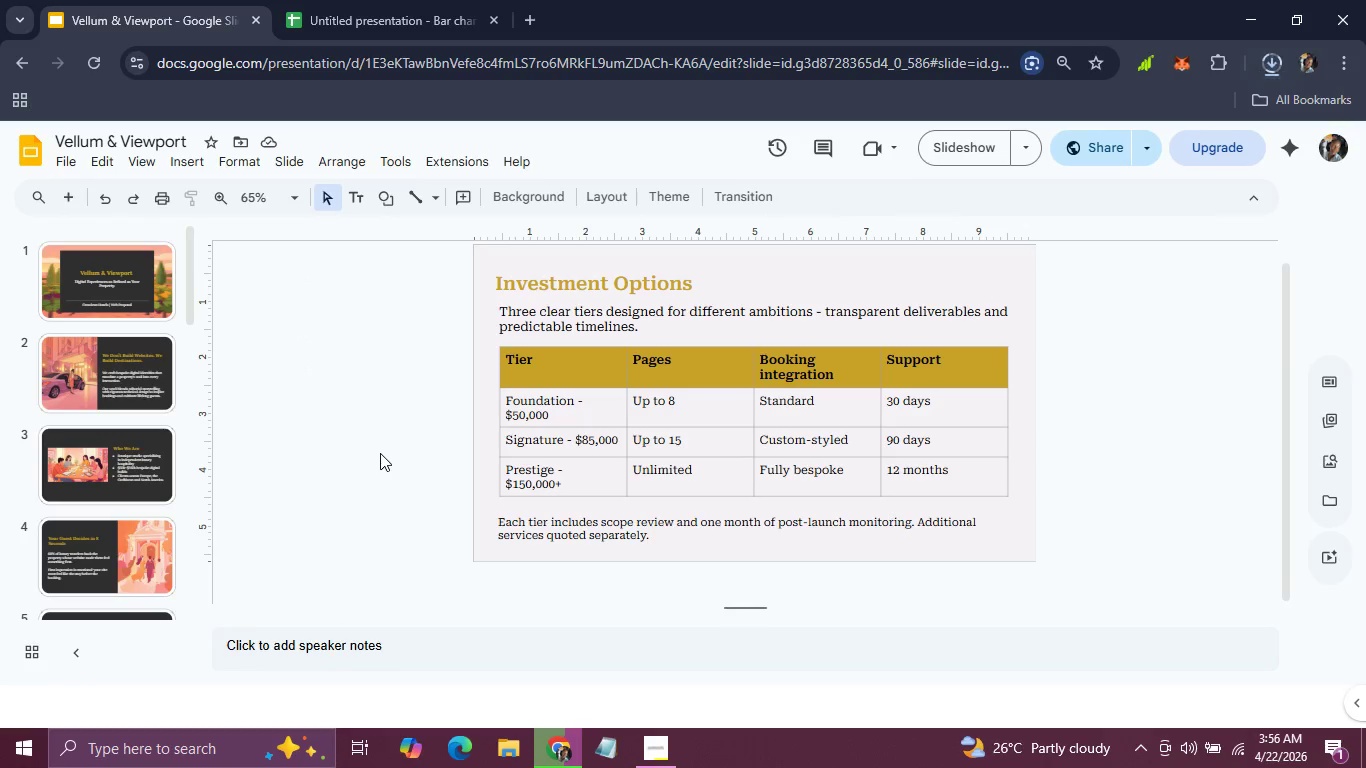 
scroll: coordinate [380, 453], scroll_direction: up, amount: 10.0
 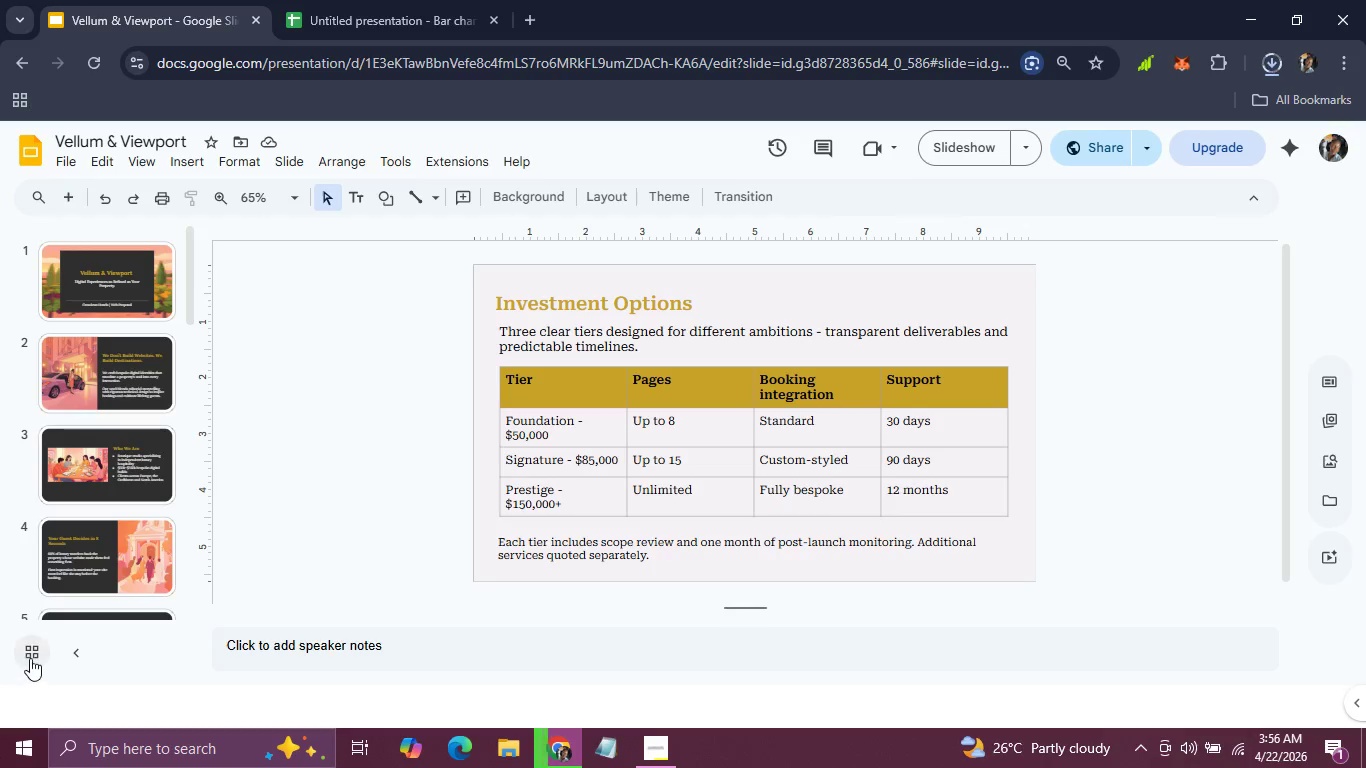 
left_click([30, 658])
 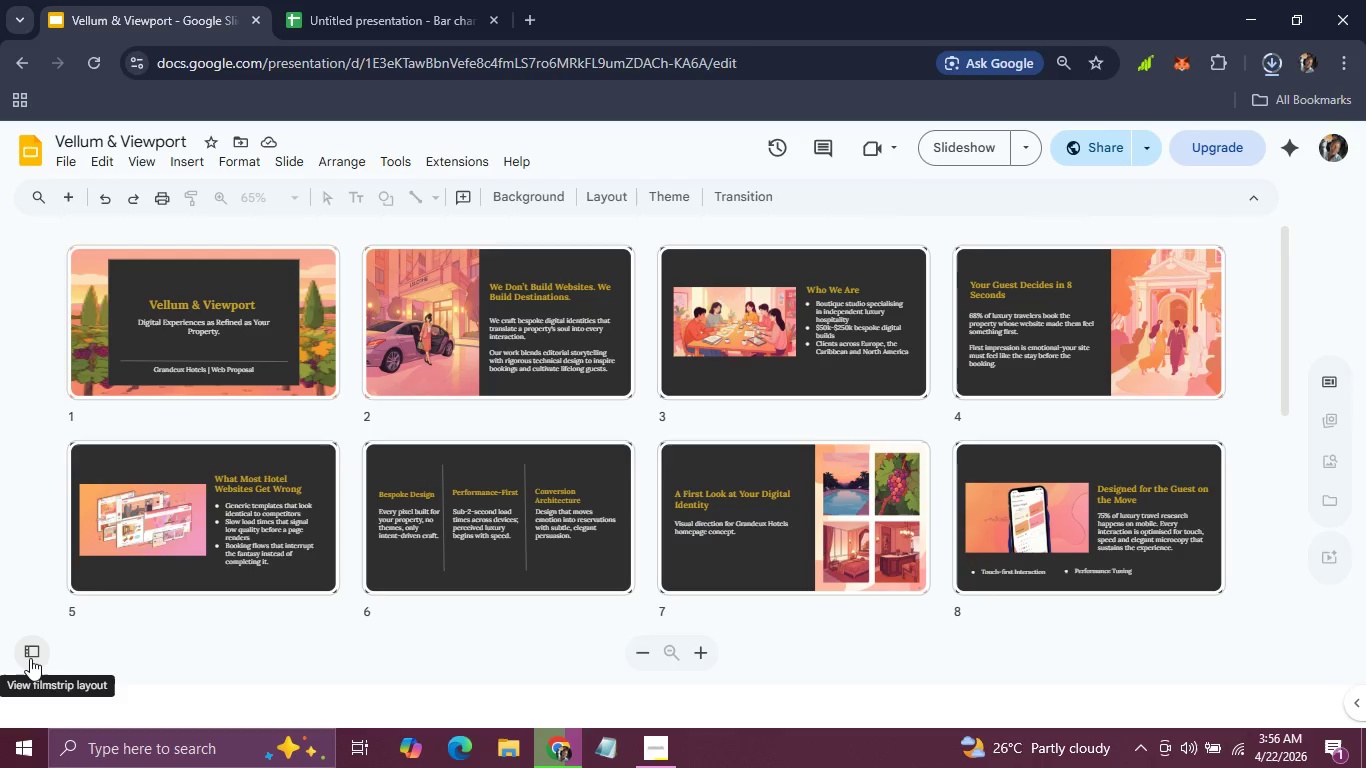 
left_click([30, 658])
 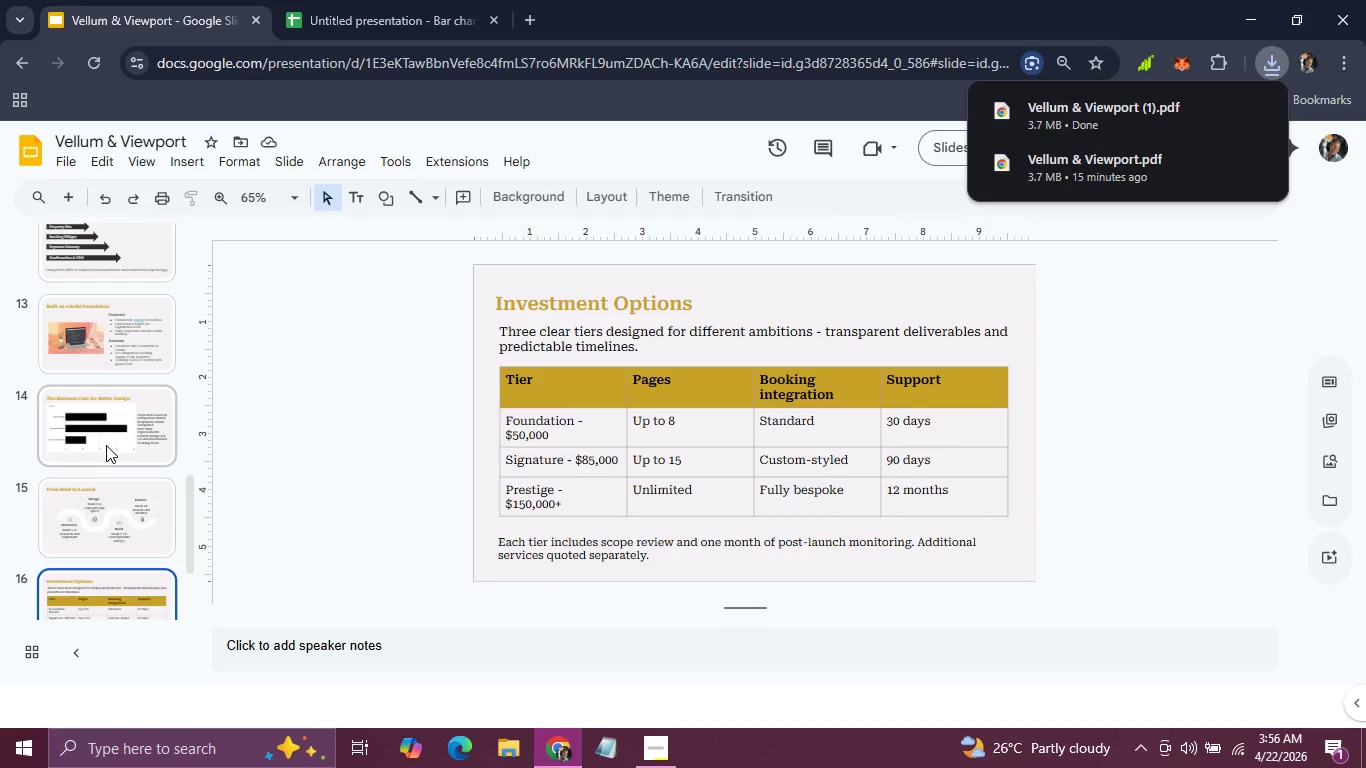 
scroll: coordinate [104, 444], scroll_direction: down, amount: 3.0
 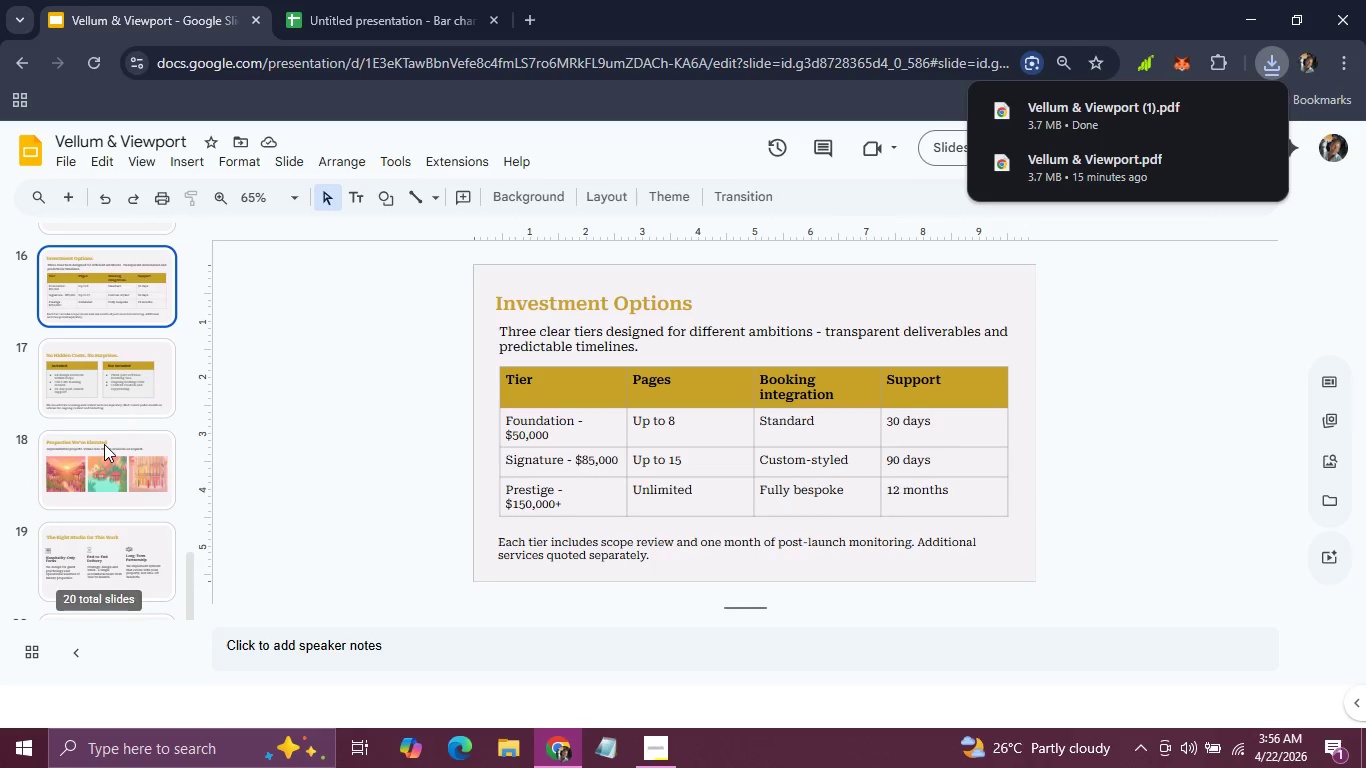 
scroll: coordinate [104, 445], scroll_direction: up, amount: 18.0
 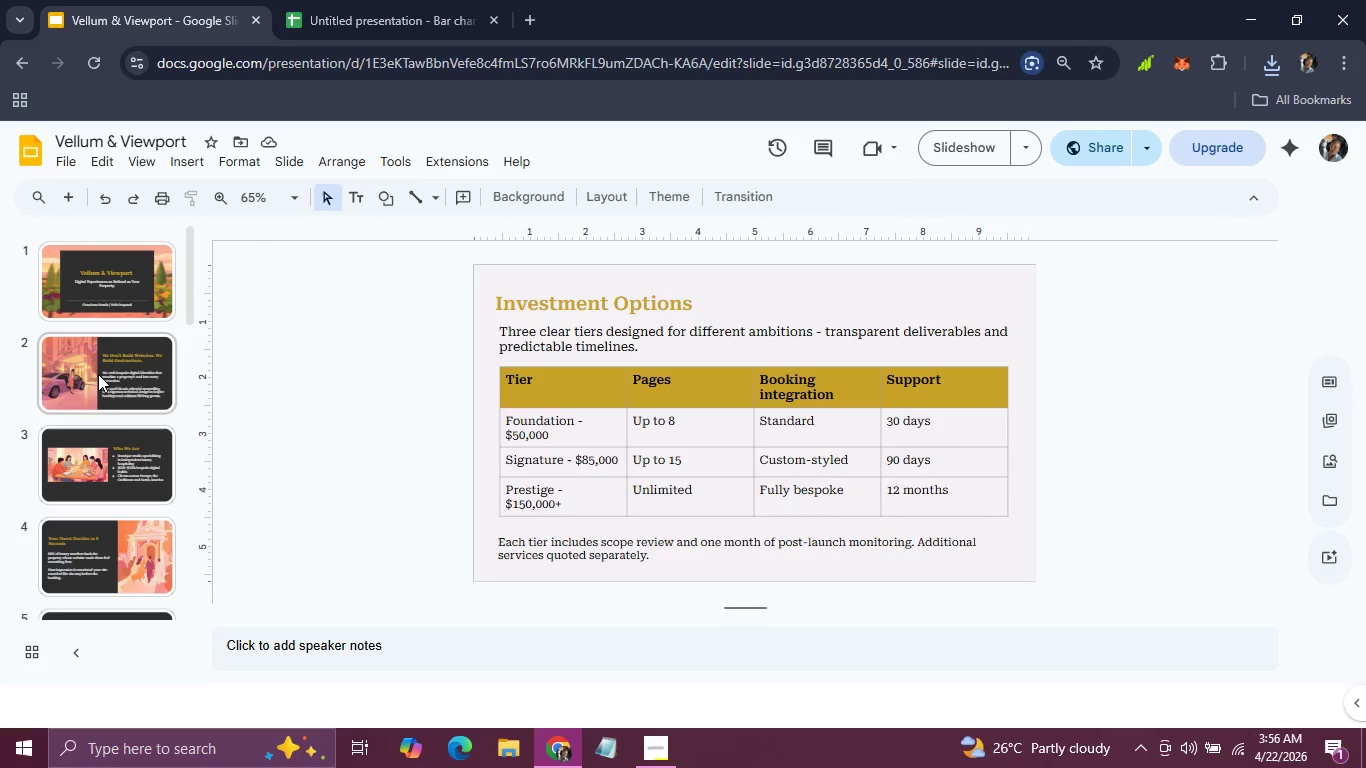 
left_click([98, 374])
 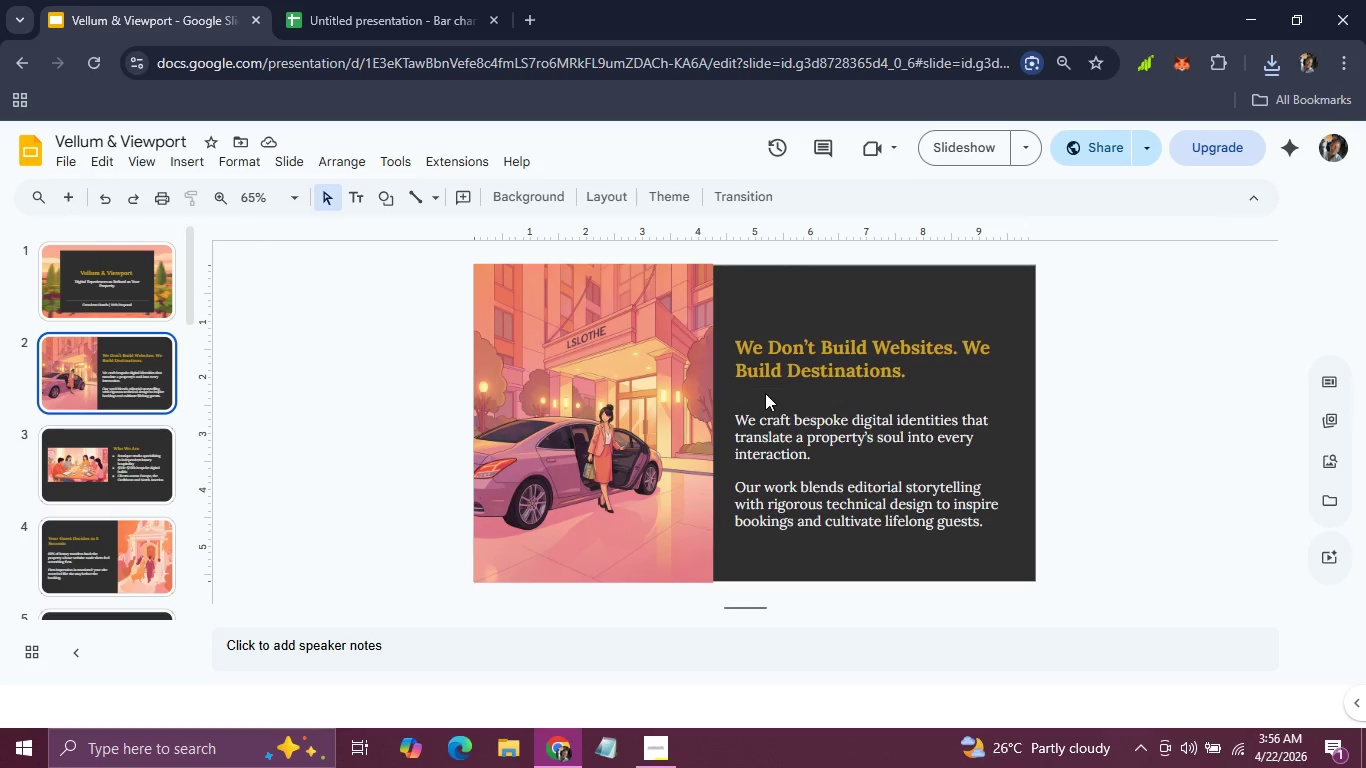 
left_click([767, 411])
 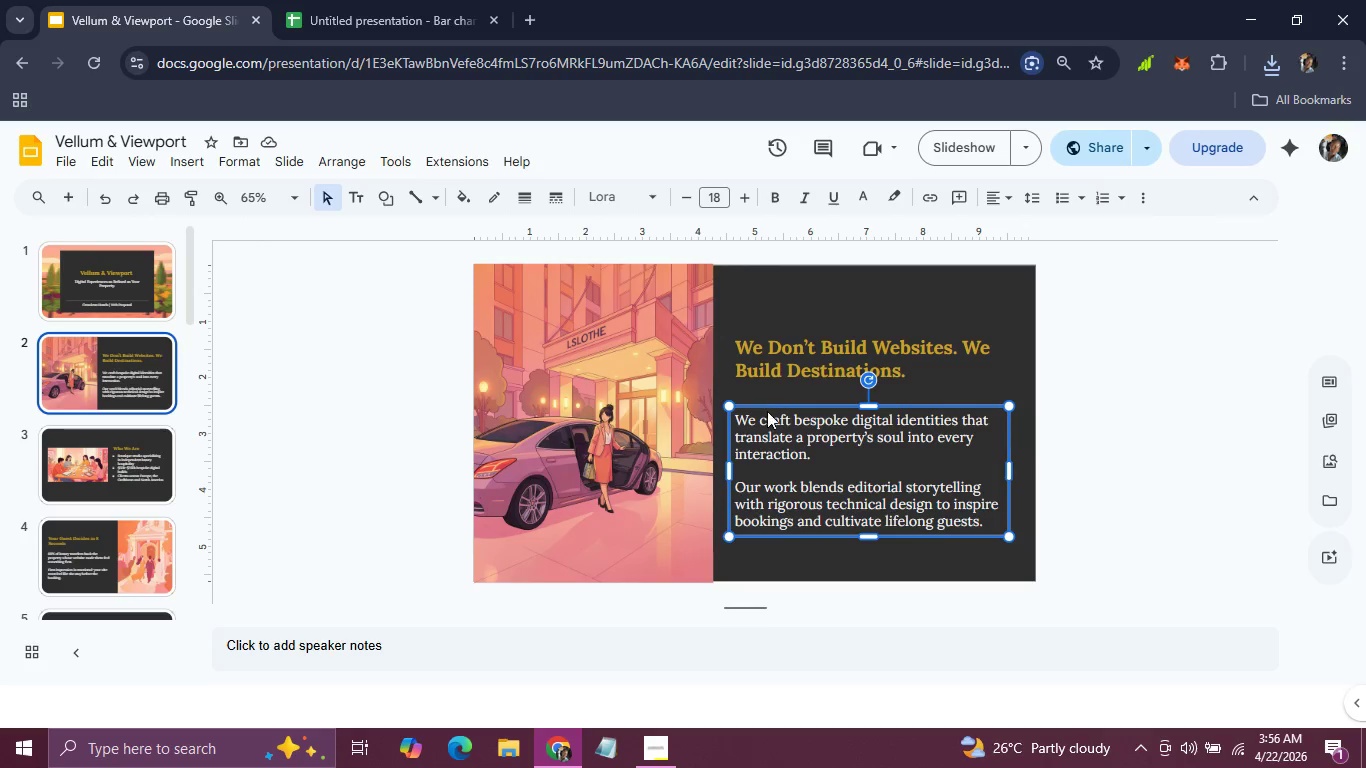 
double_click([767, 411])
 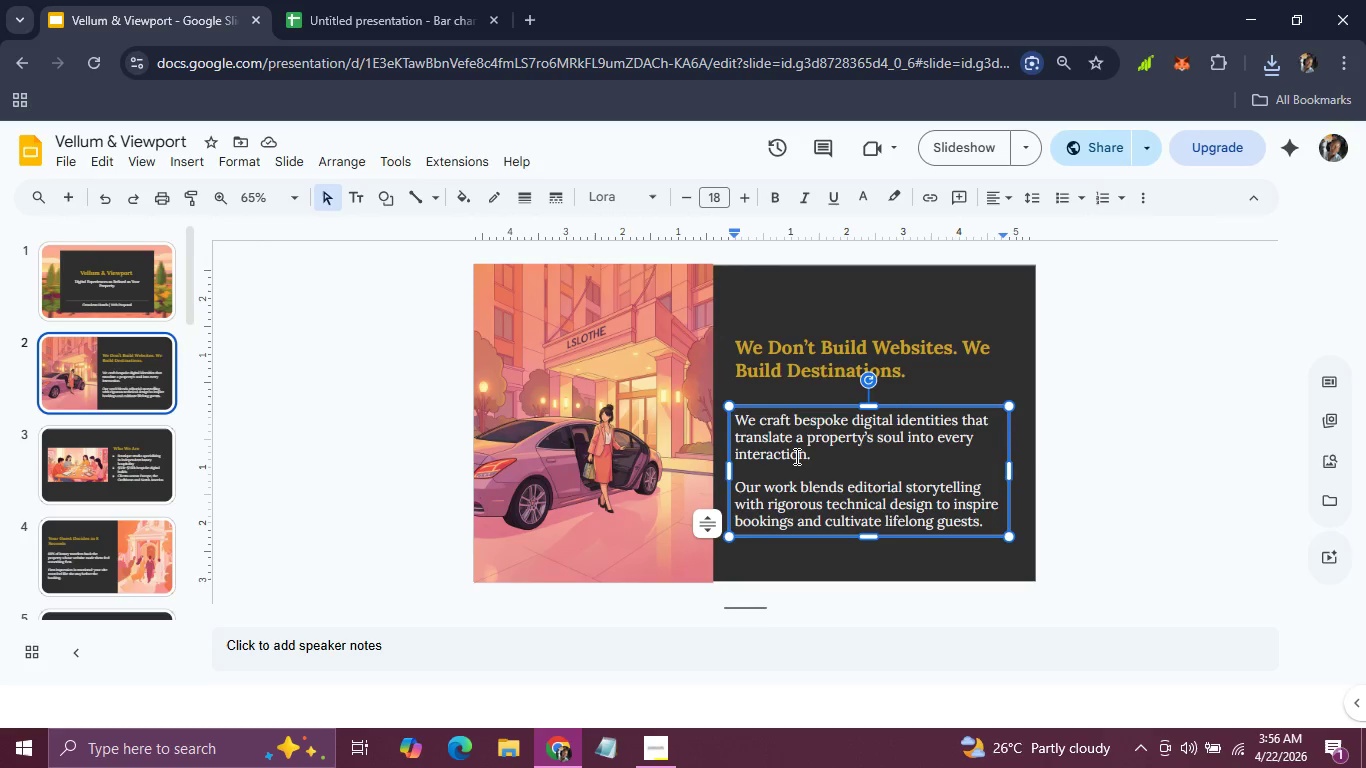 
left_click([795, 456])
 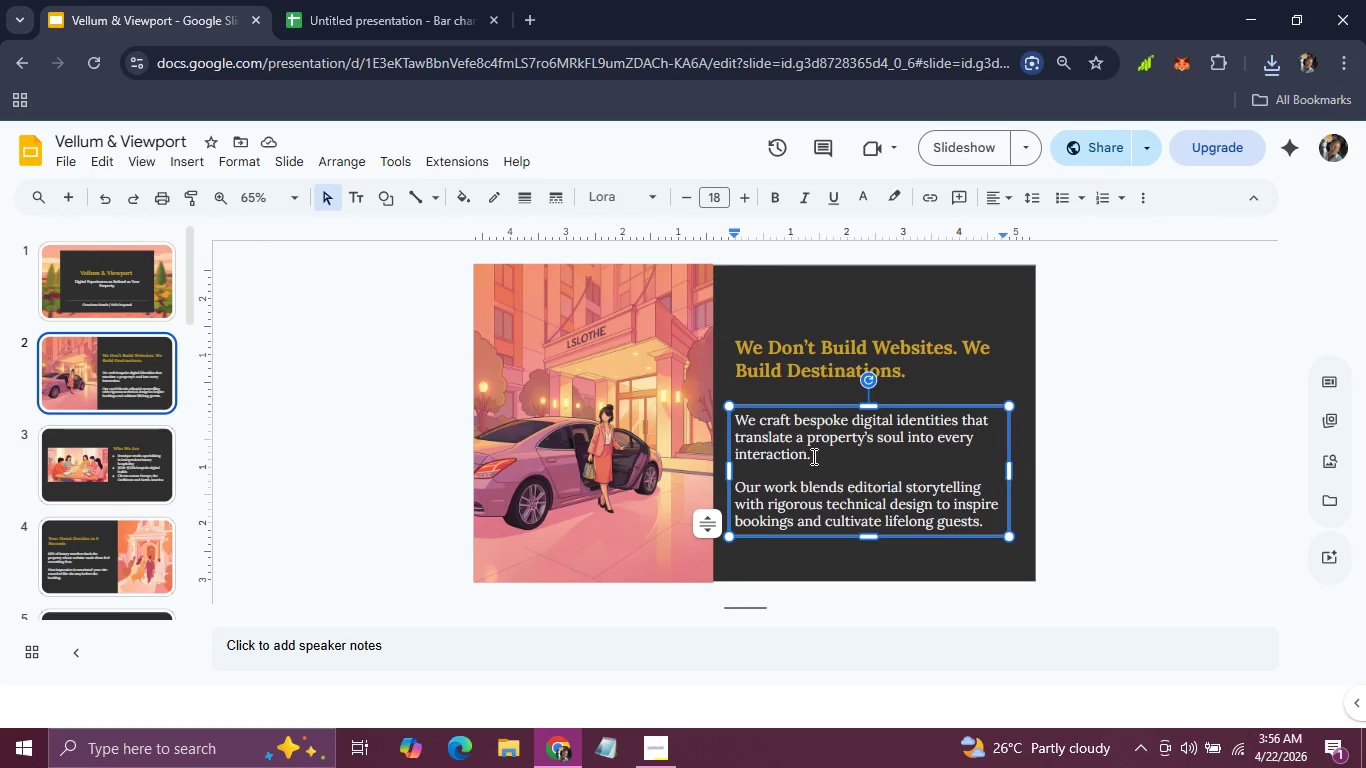 
left_click([812, 456])
 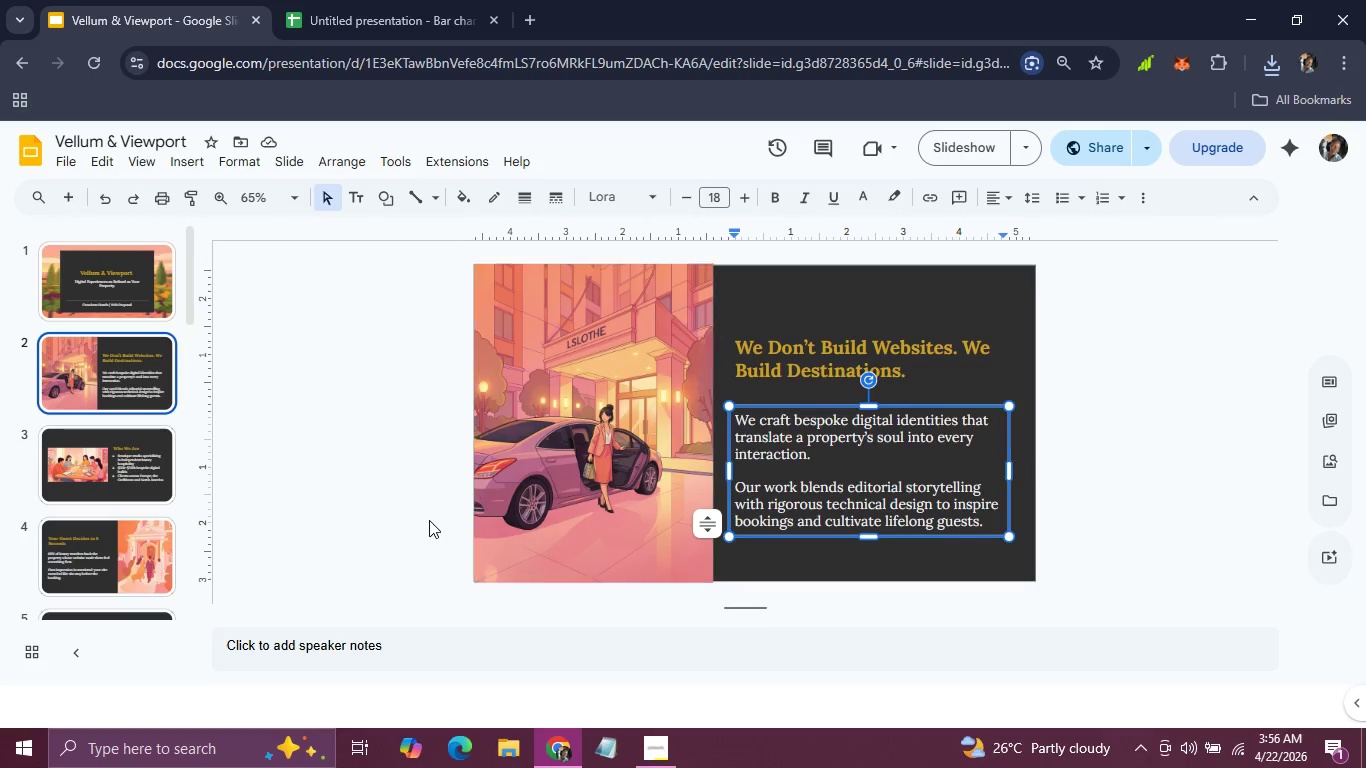 
left_click([429, 520])
 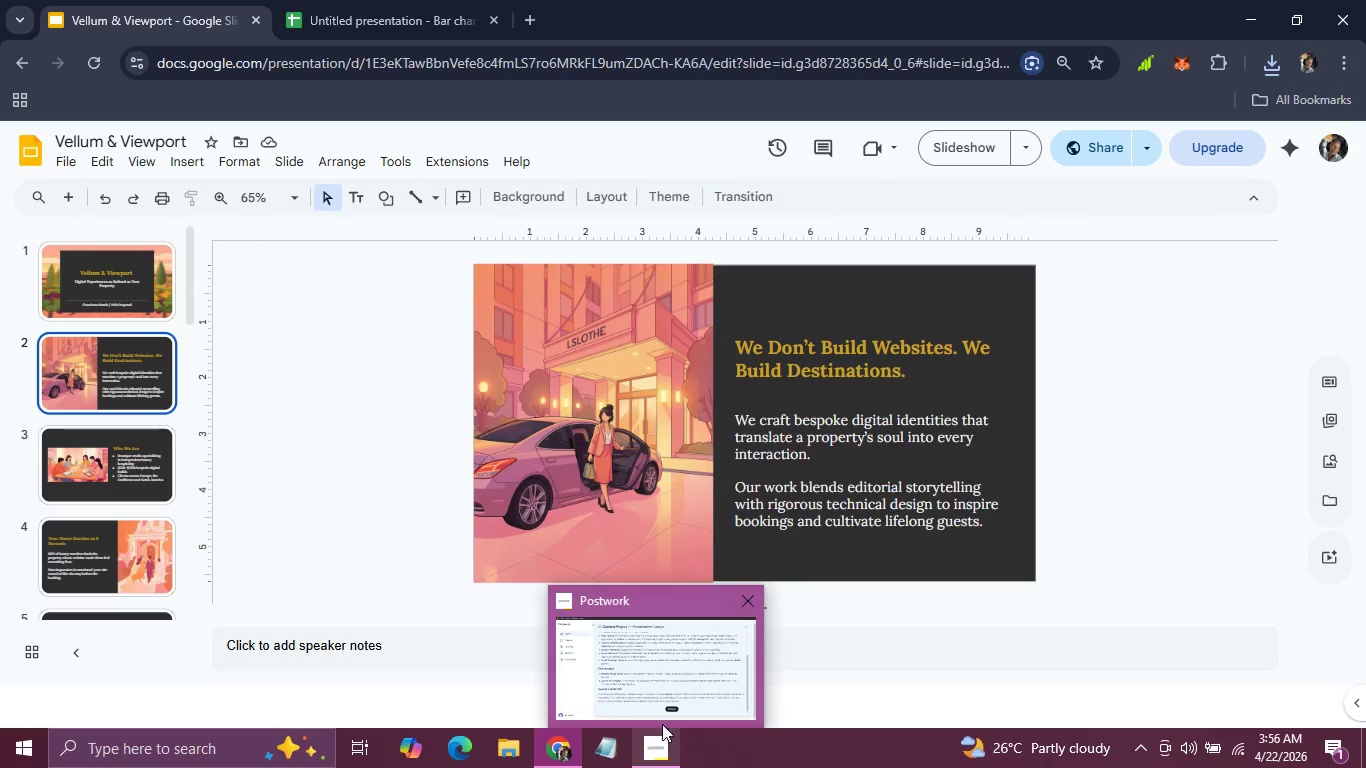 
left_click([663, 675])